 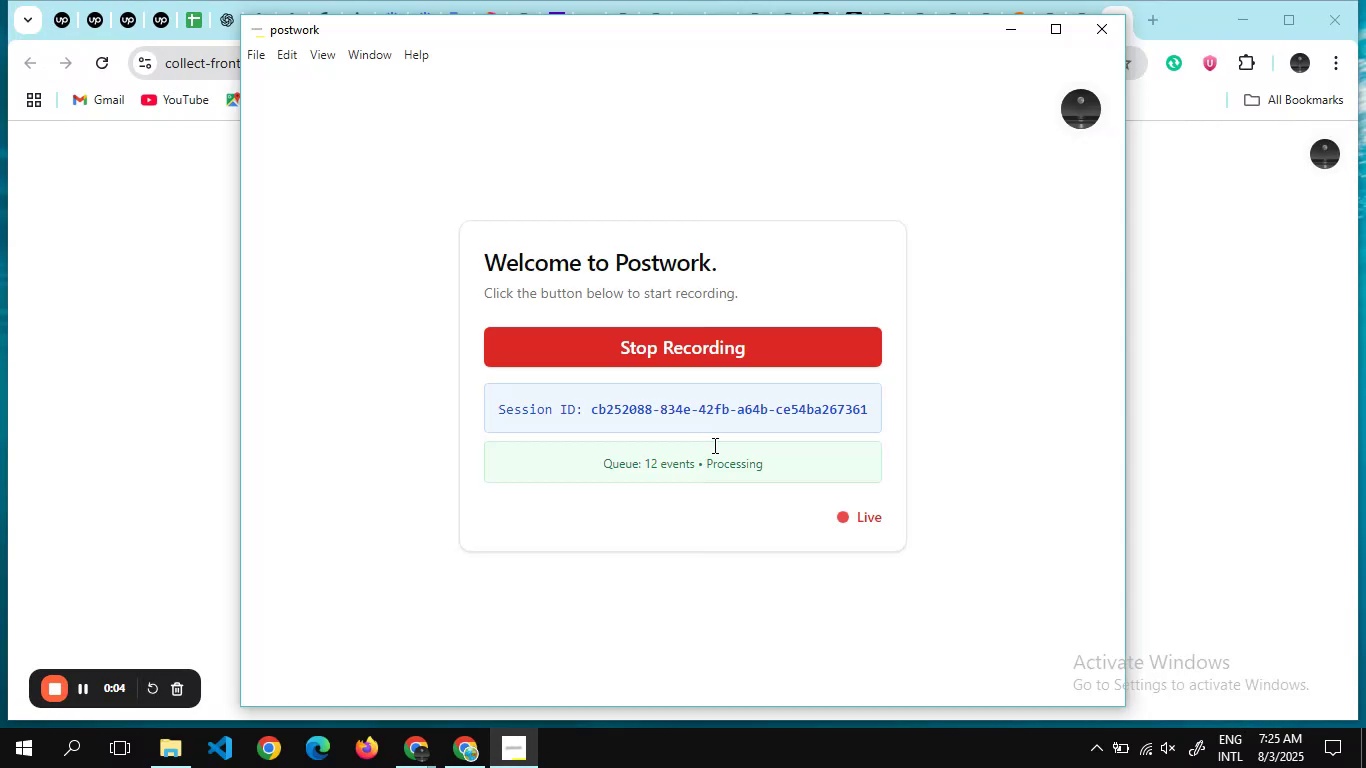 
left_click([1013, 32])
 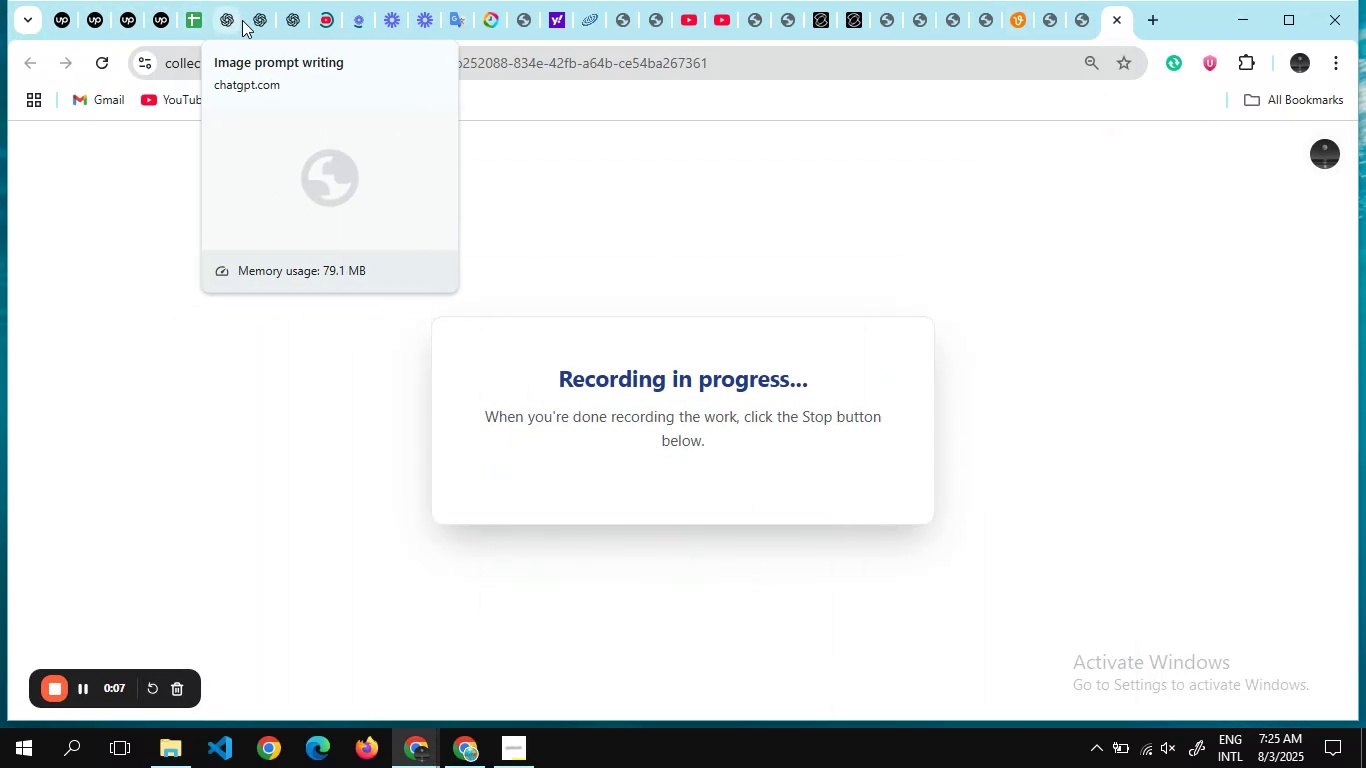 
mouse_move([298, 22])
 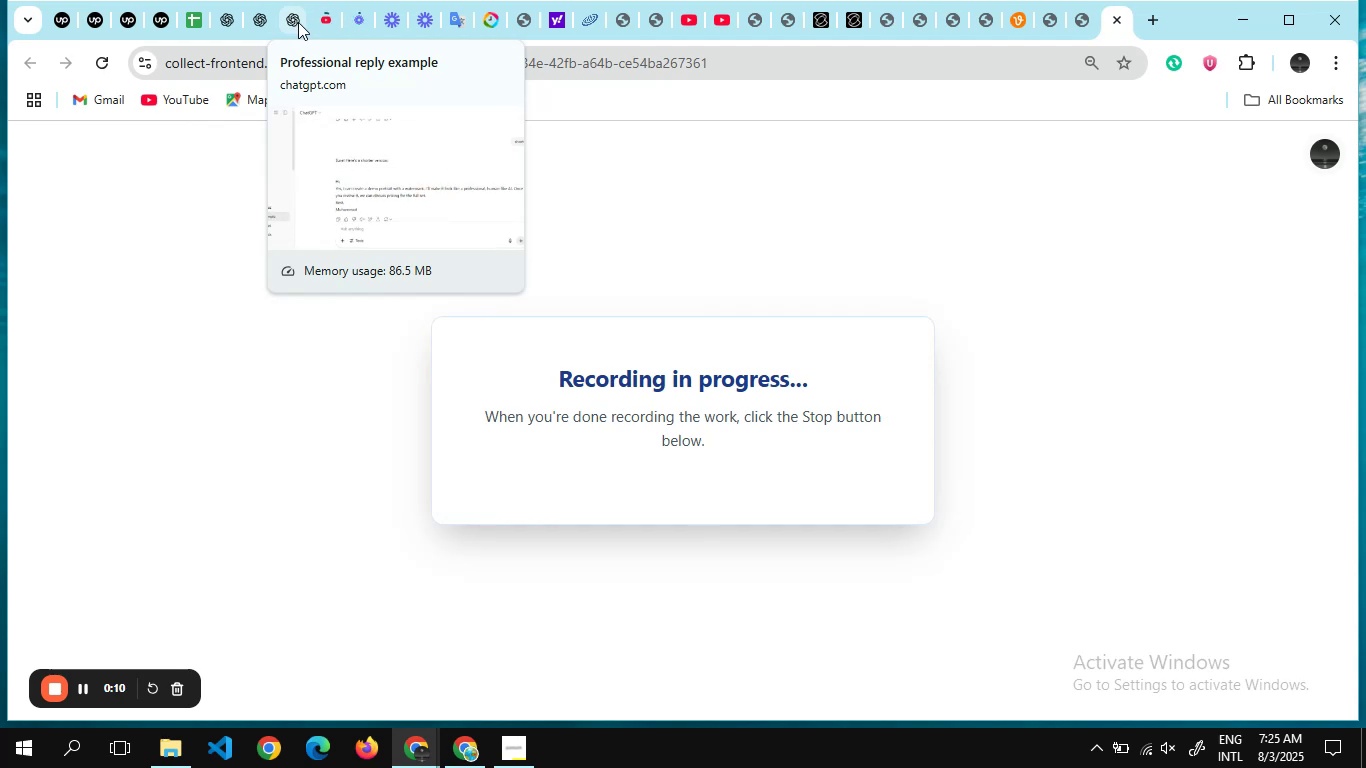 
left_click([298, 22])
 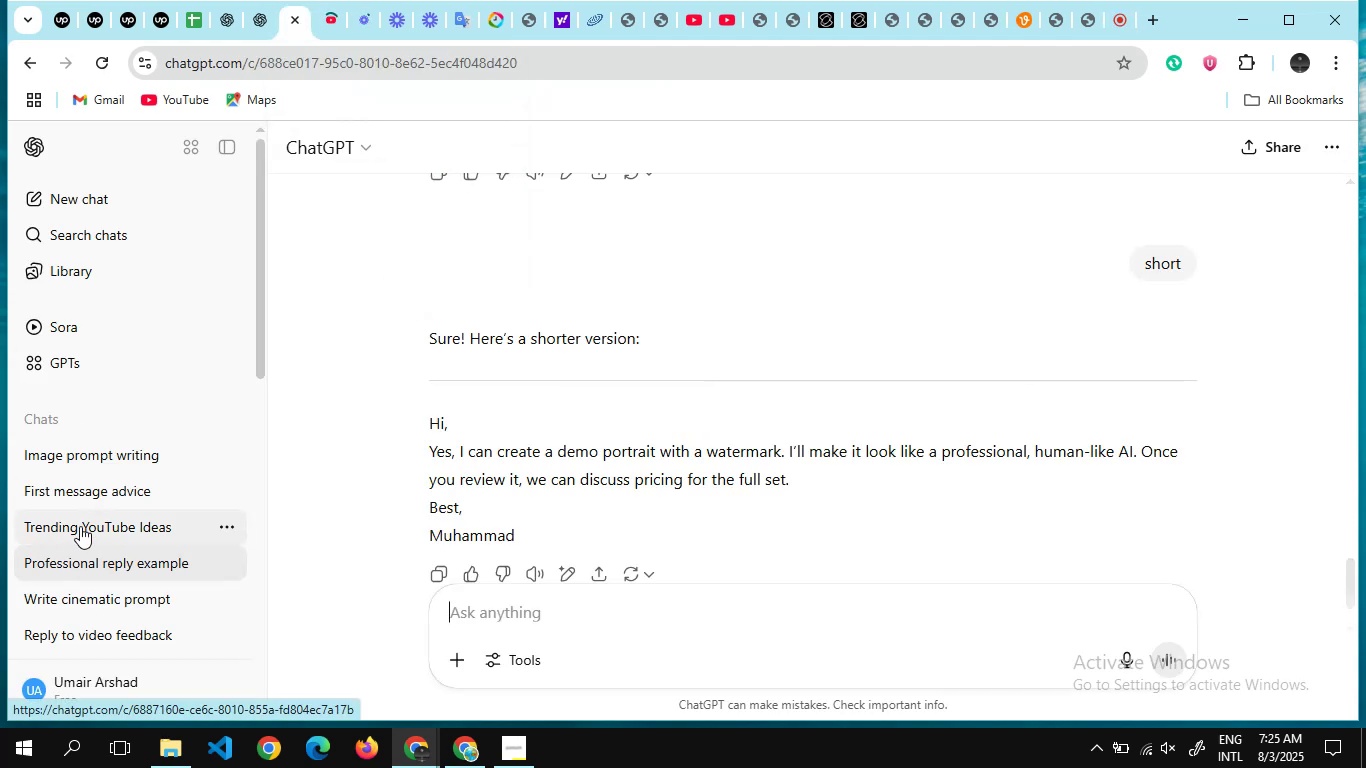 
right_click([80, 526])
 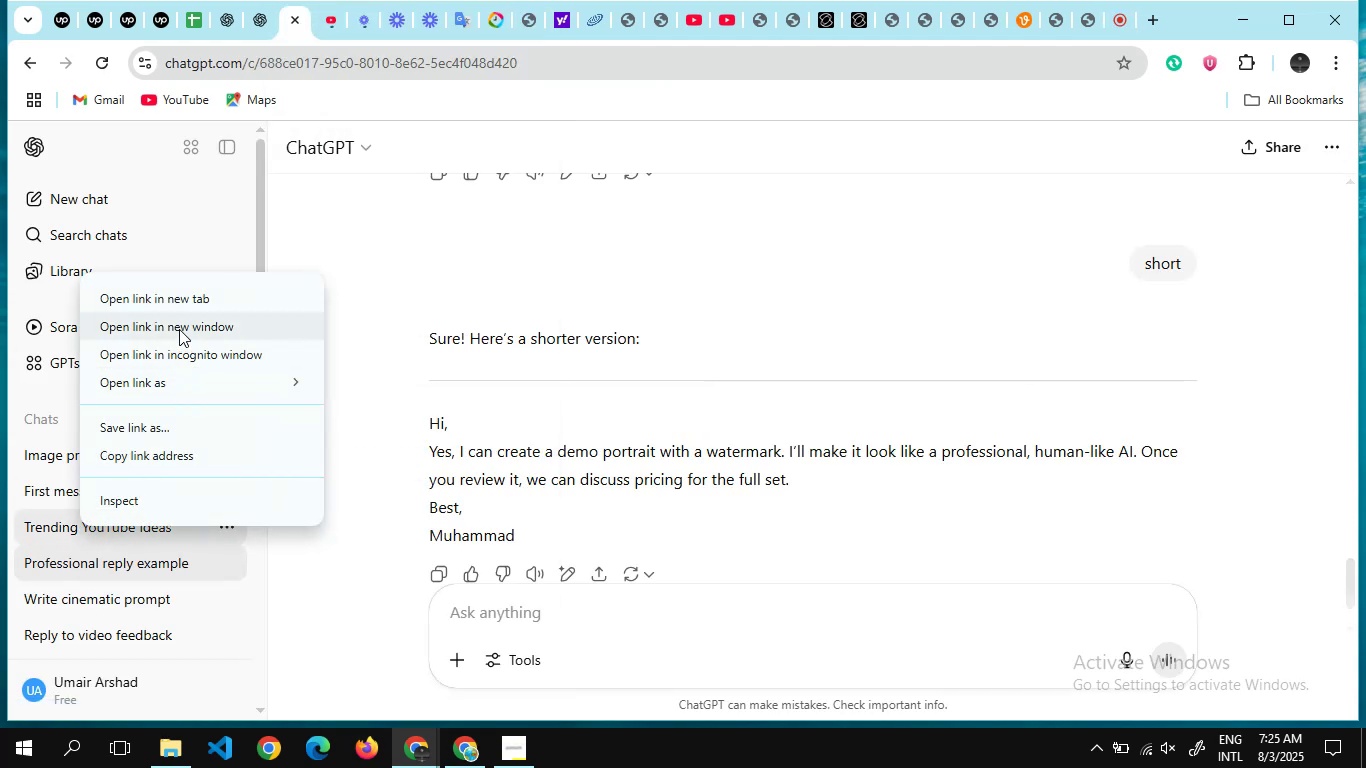 
left_click([179, 298])
 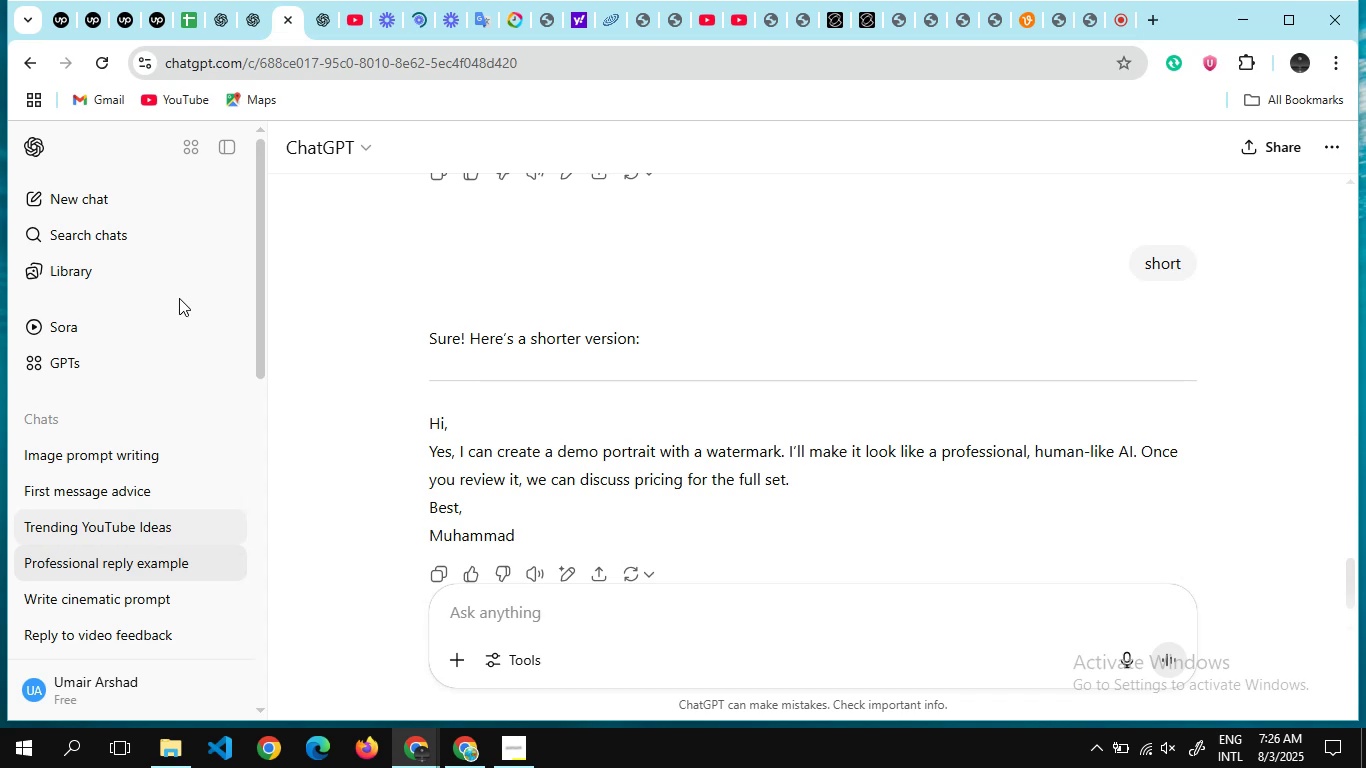 
wait(36.14)
 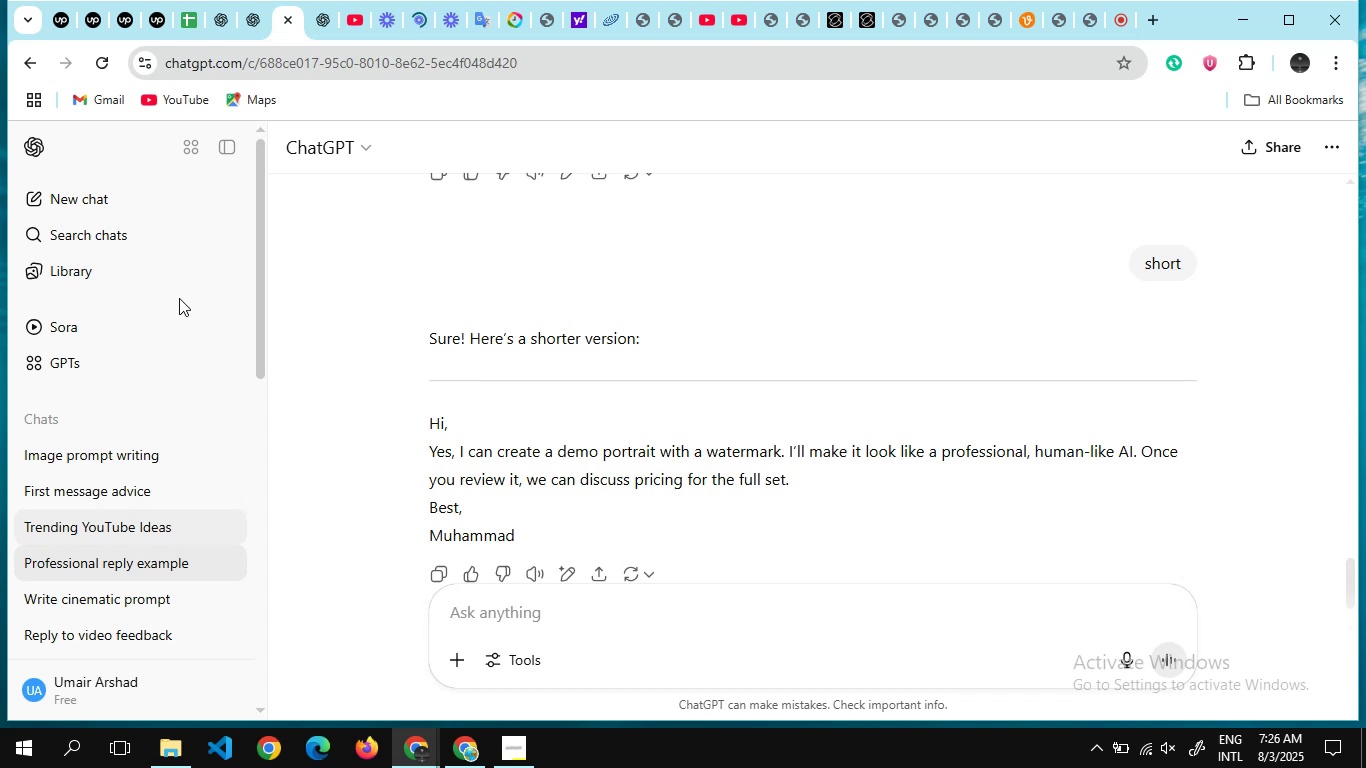 
scroll: coordinate [568, 526], scroll_direction: down, amount: 11.0
 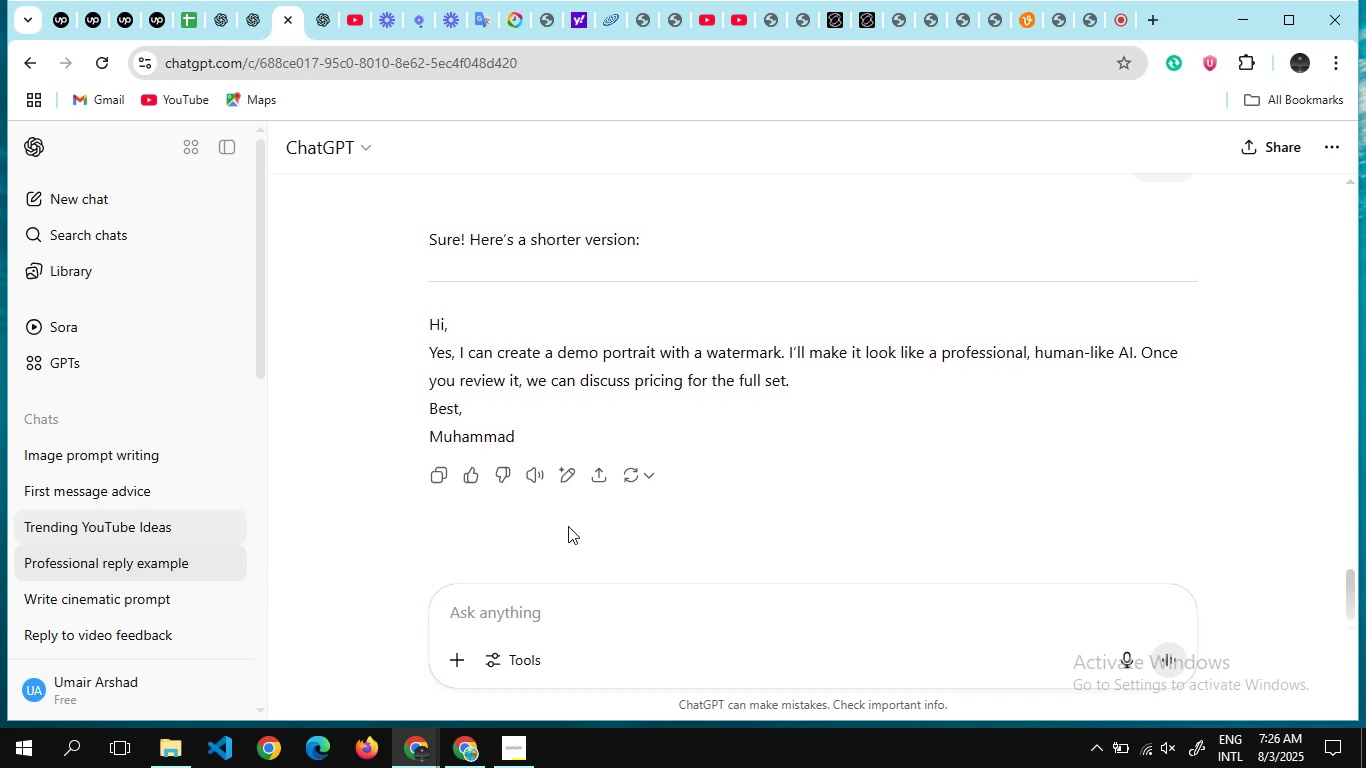 
scroll: coordinate [568, 526], scroll_direction: none, amount: 0.0
 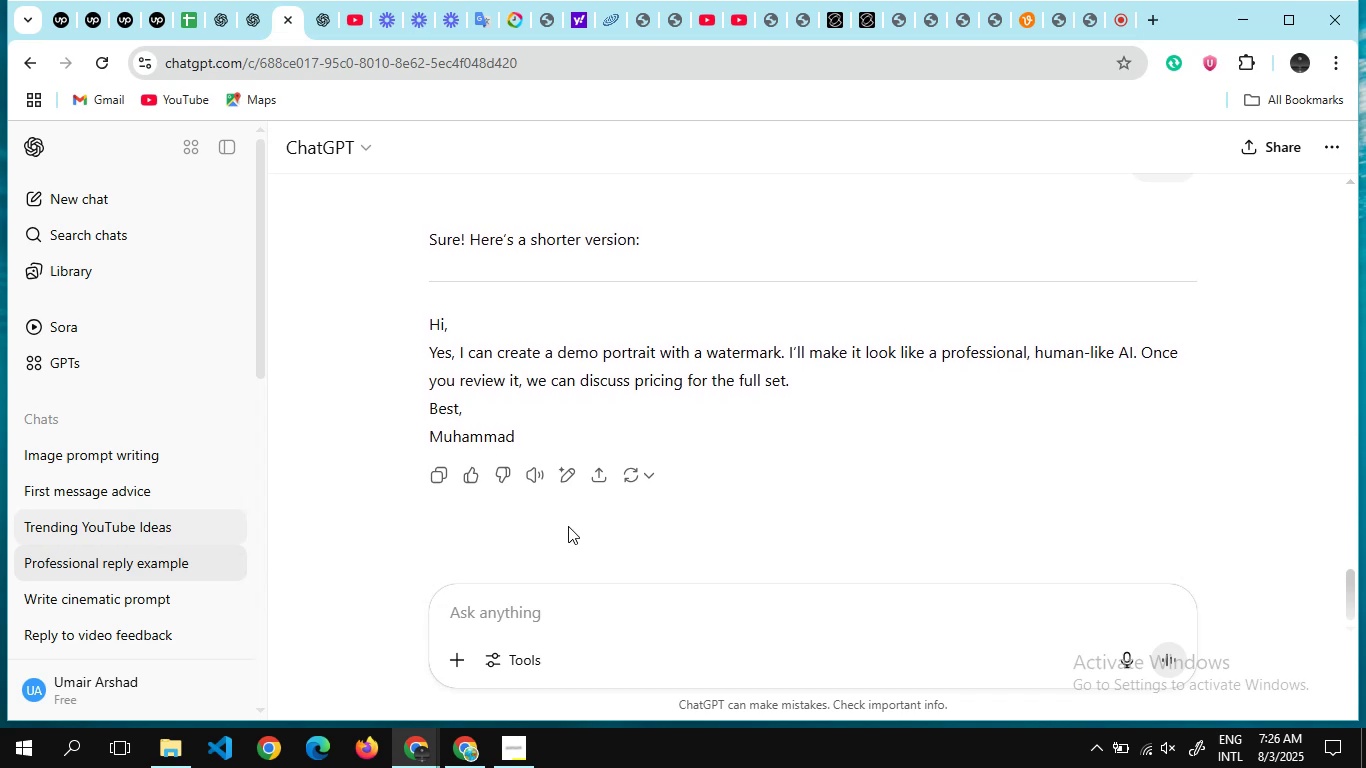 
scroll: coordinate [568, 526], scroll_direction: down, amount: 6.0
 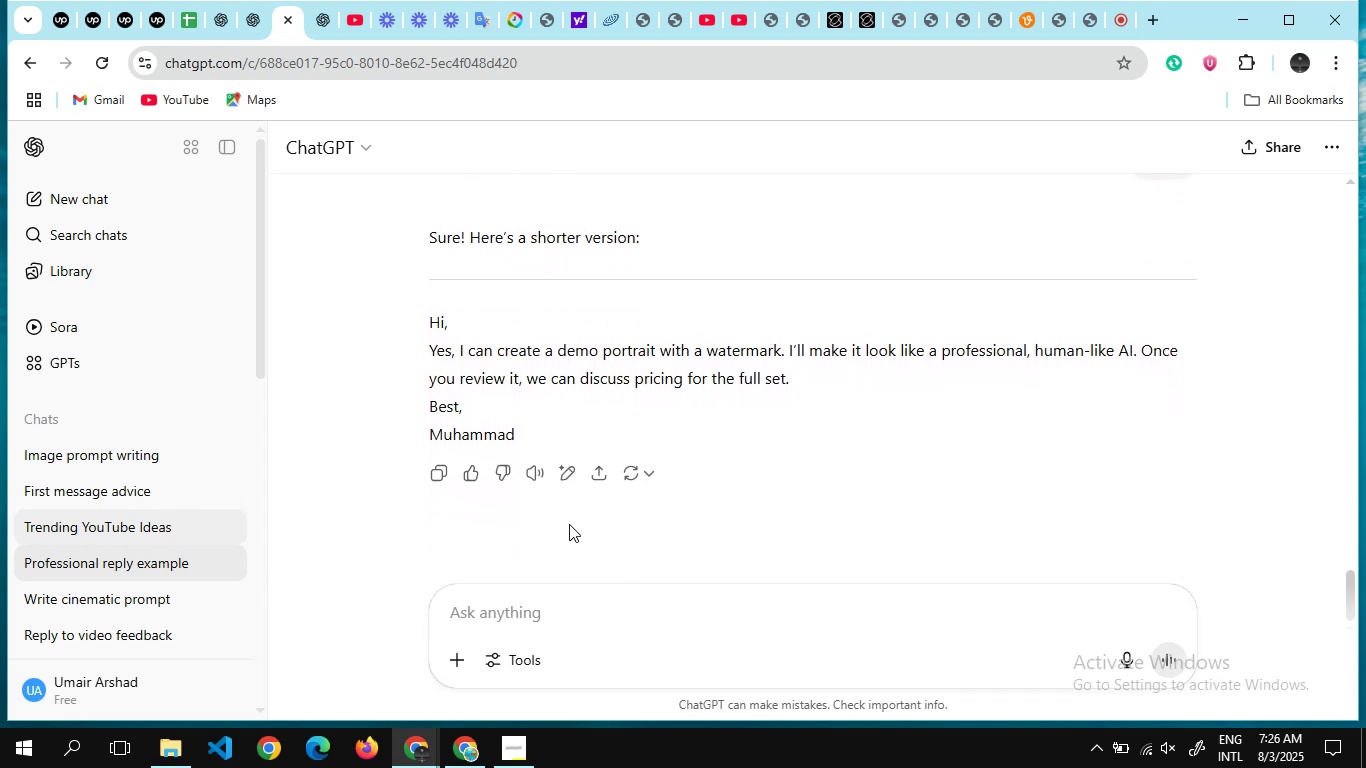 
wait(9.31)
 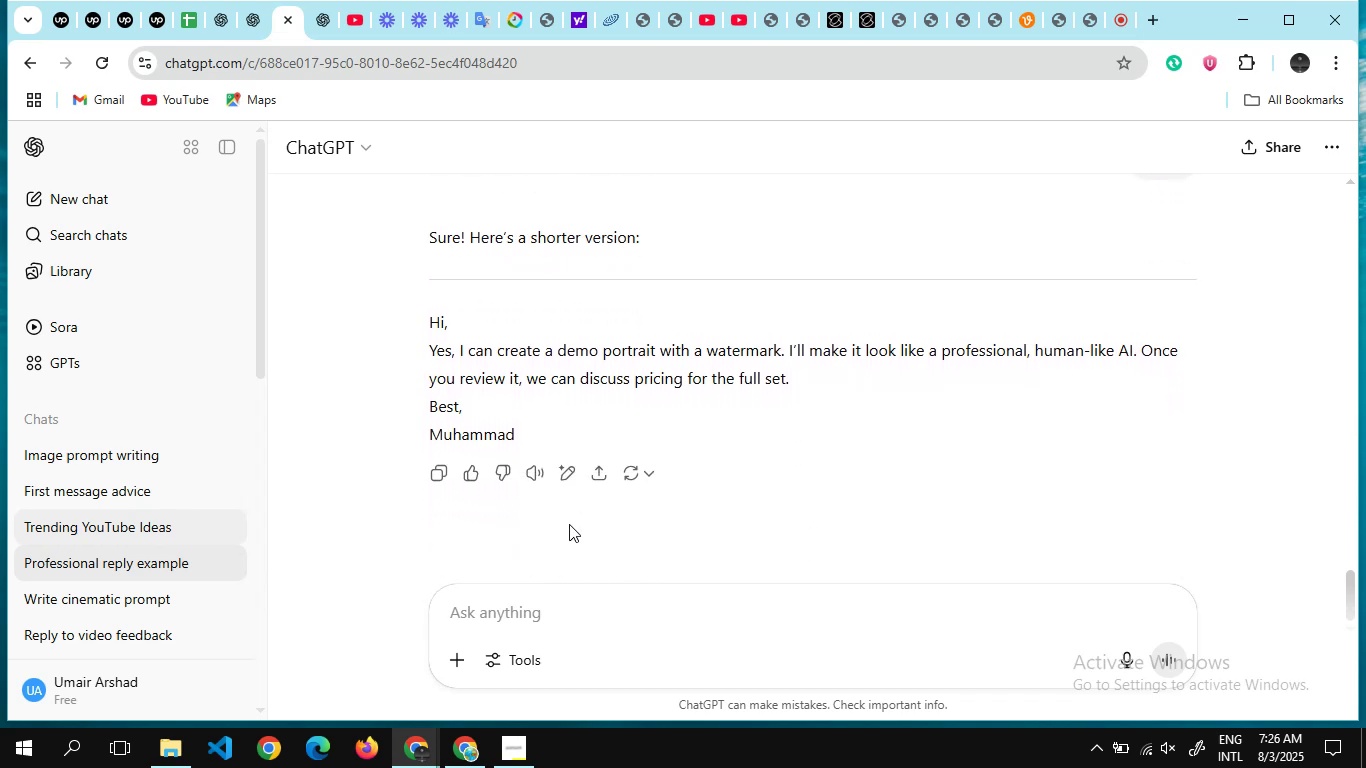 
scroll: coordinate [496, 405], scroll_direction: down, amount: 1.0
 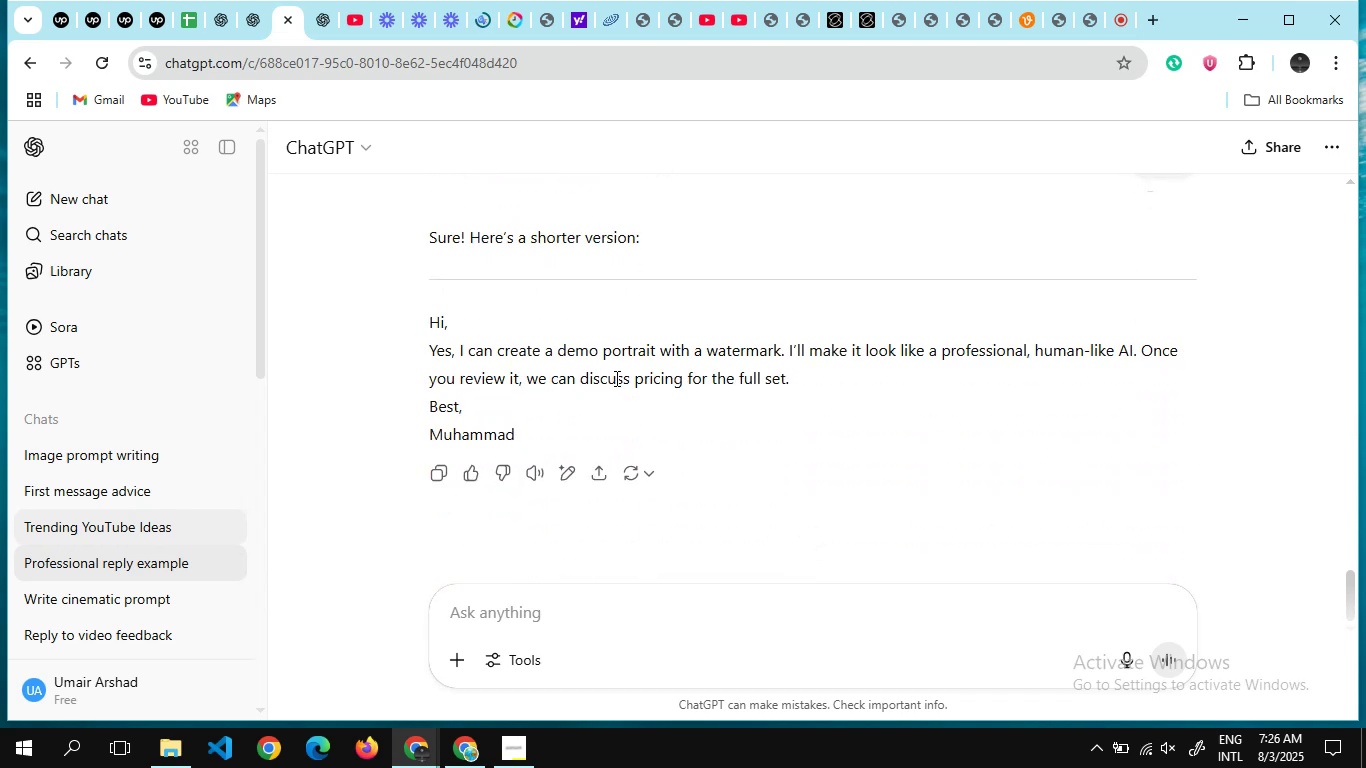 
scroll: coordinate [615, 378], scroll_direction: none, amount: 0.0
 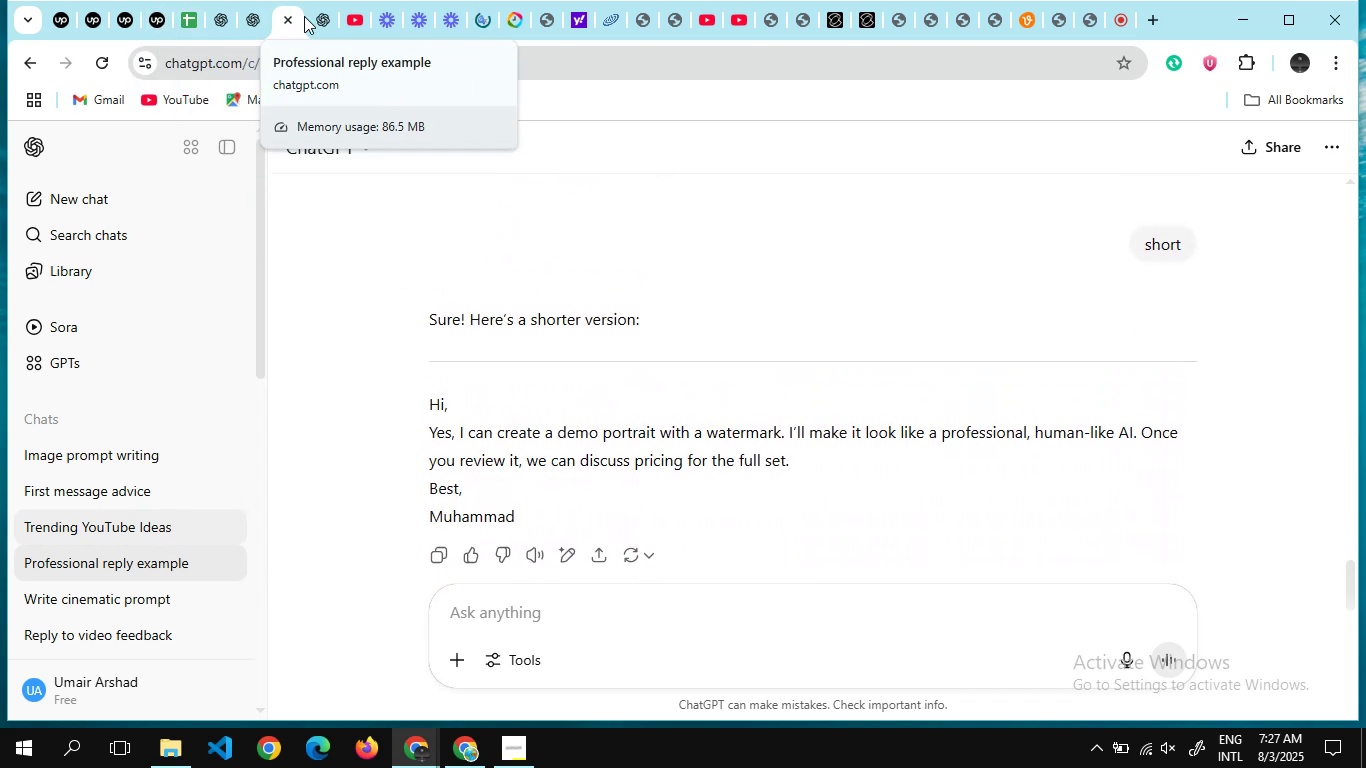 
left_click([317, 21])
 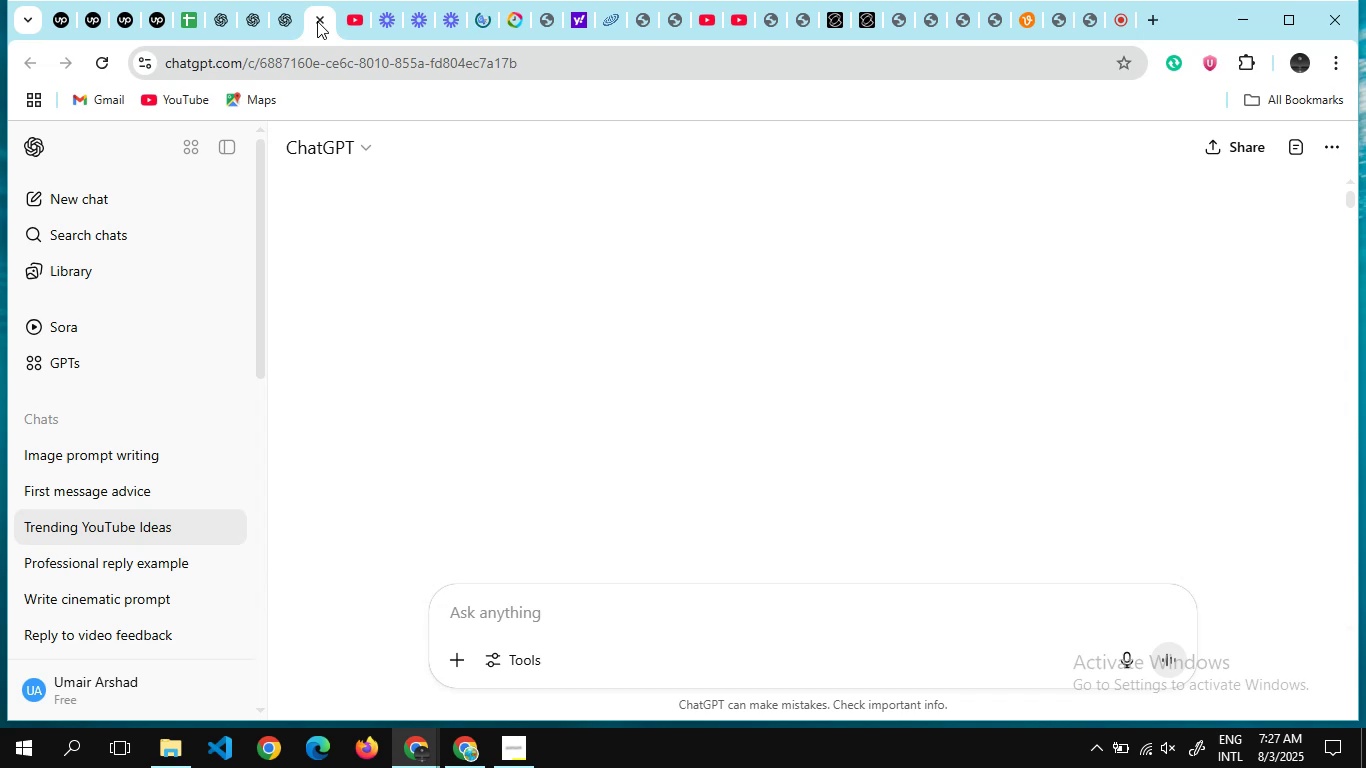 
wait(10.95)
 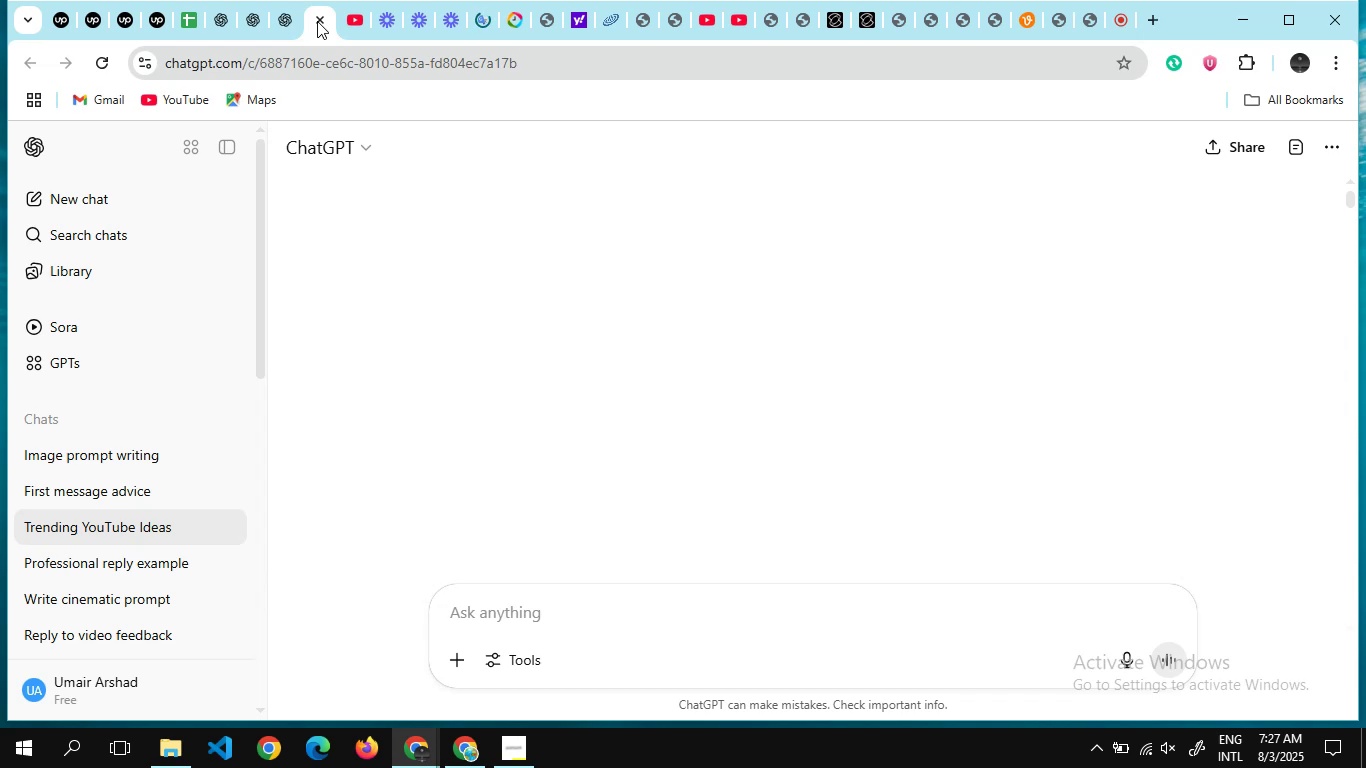 
scroll: coordinate [1149, 478], scroll_direction: up, amount: 29.0
 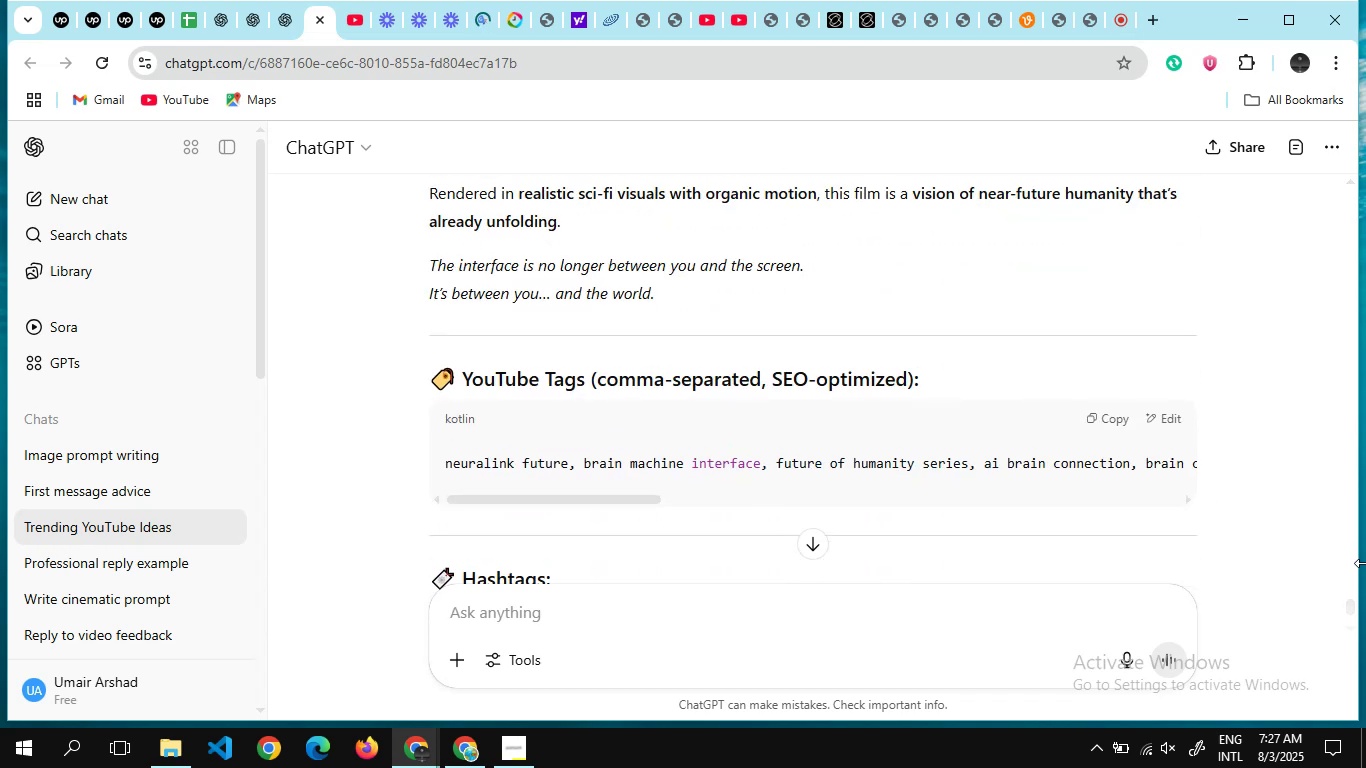 
left_click([1149, 478])
 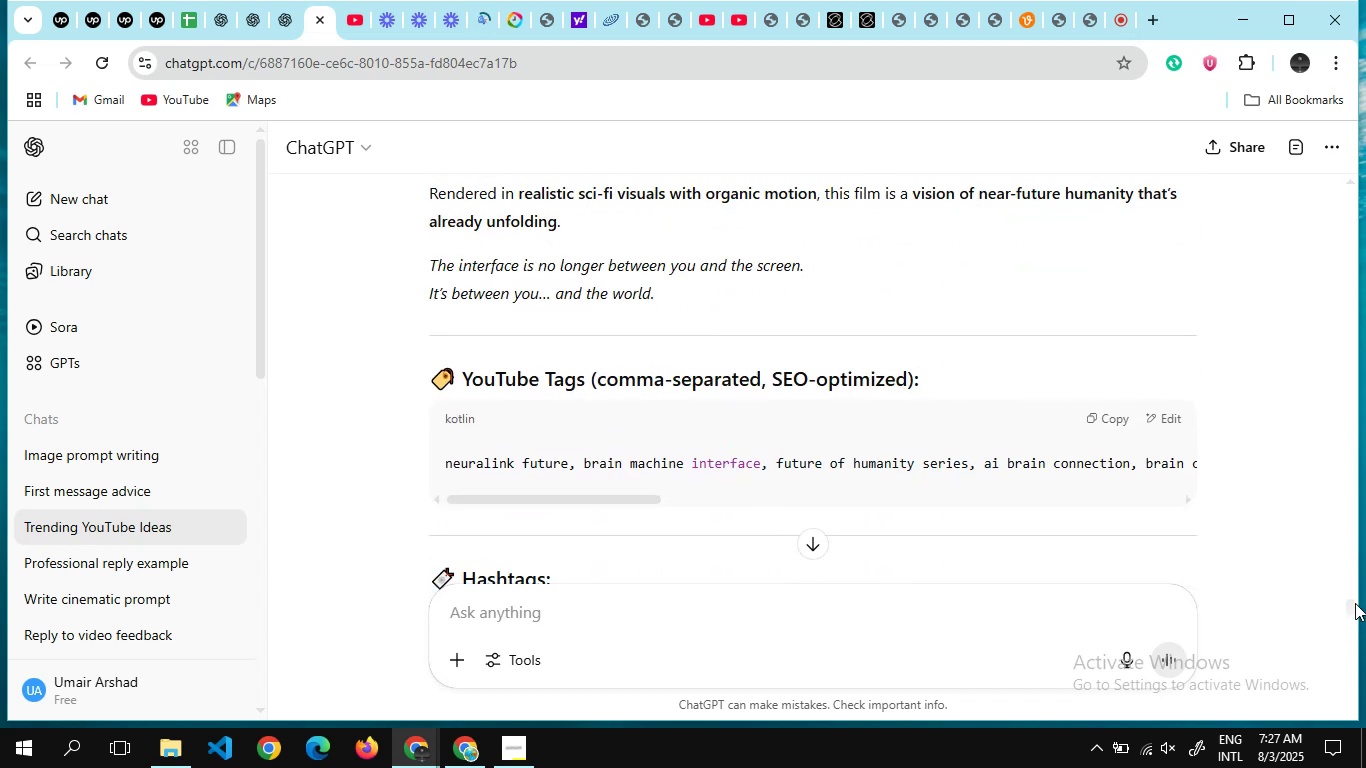 
wait(5.36)
 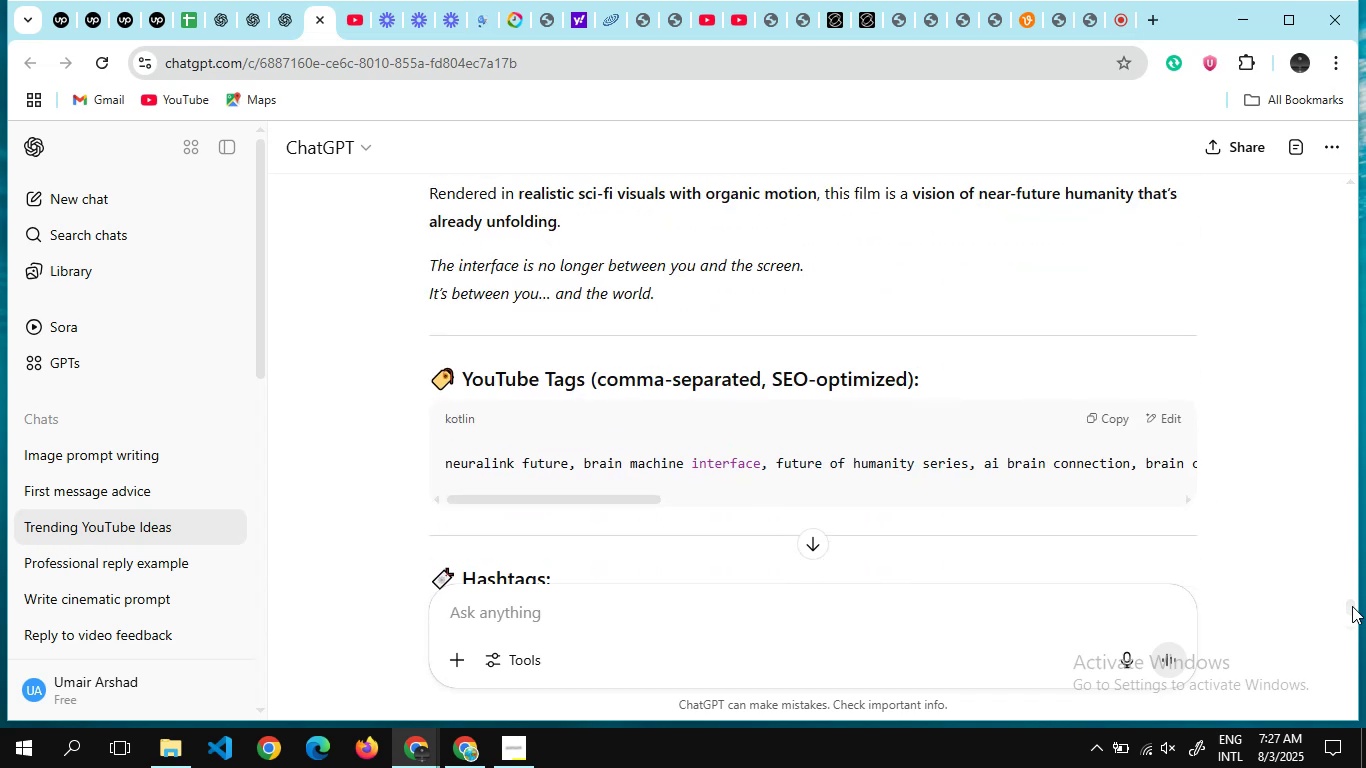 
left_click([1351, 605])
 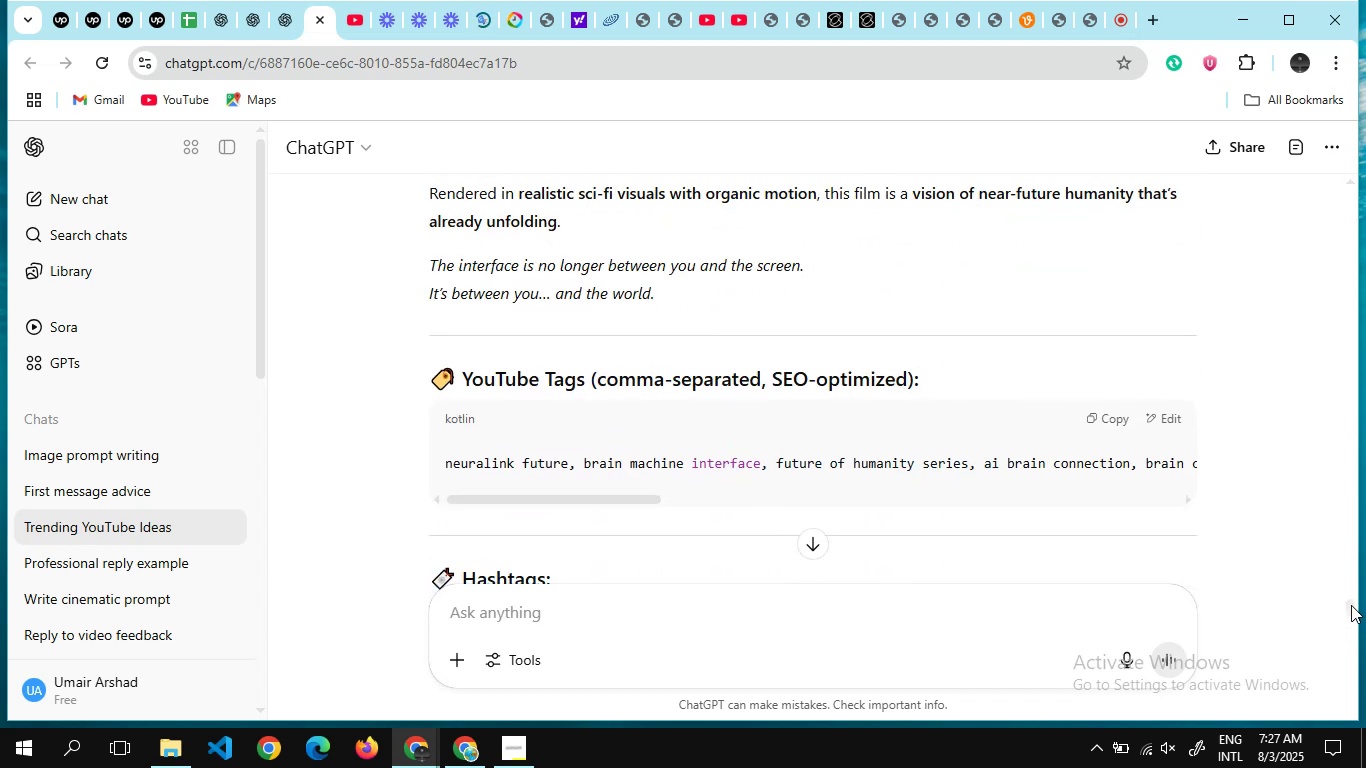 
left_click_drag(start_coordinate=[1351, 605], to_coordinate=[1355, 435])
 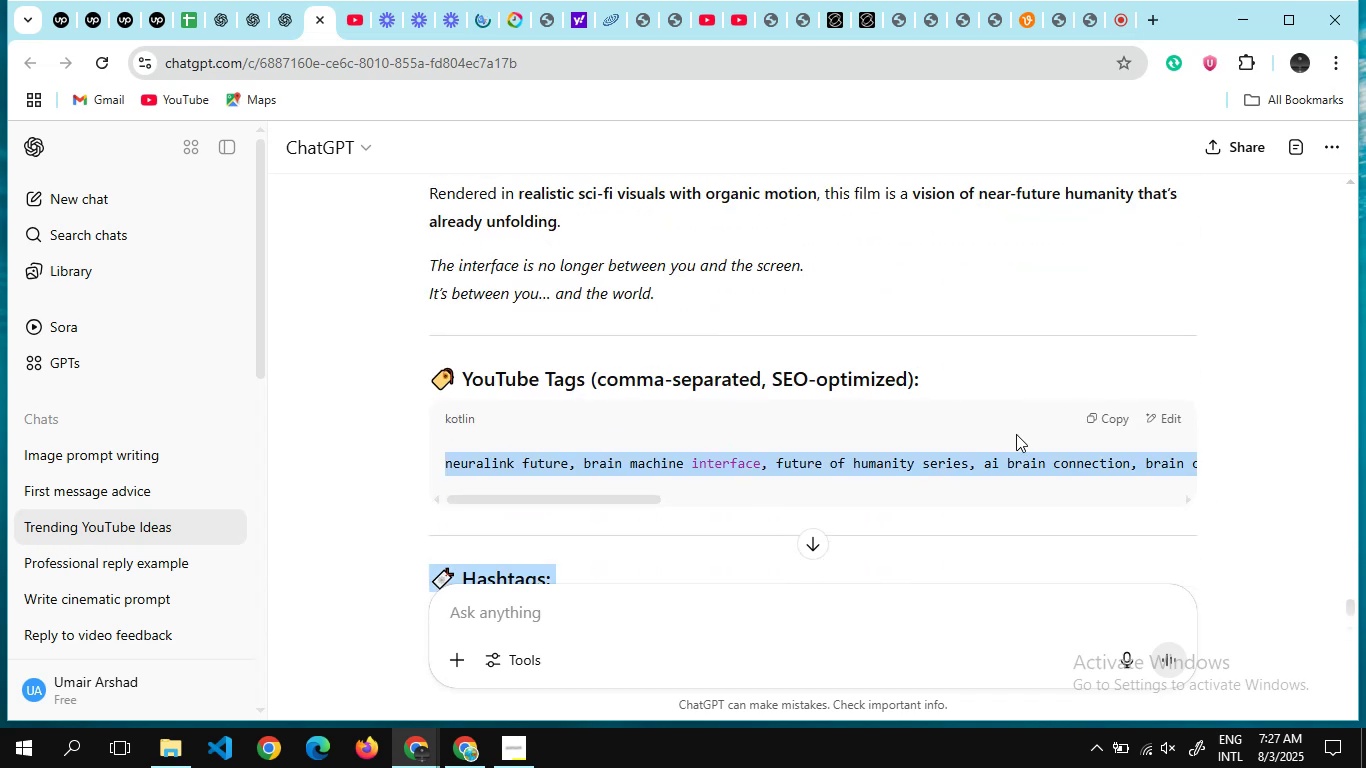 
scroll: coordinate [1001, 538], scroll_direction: up, amount: 989.0
 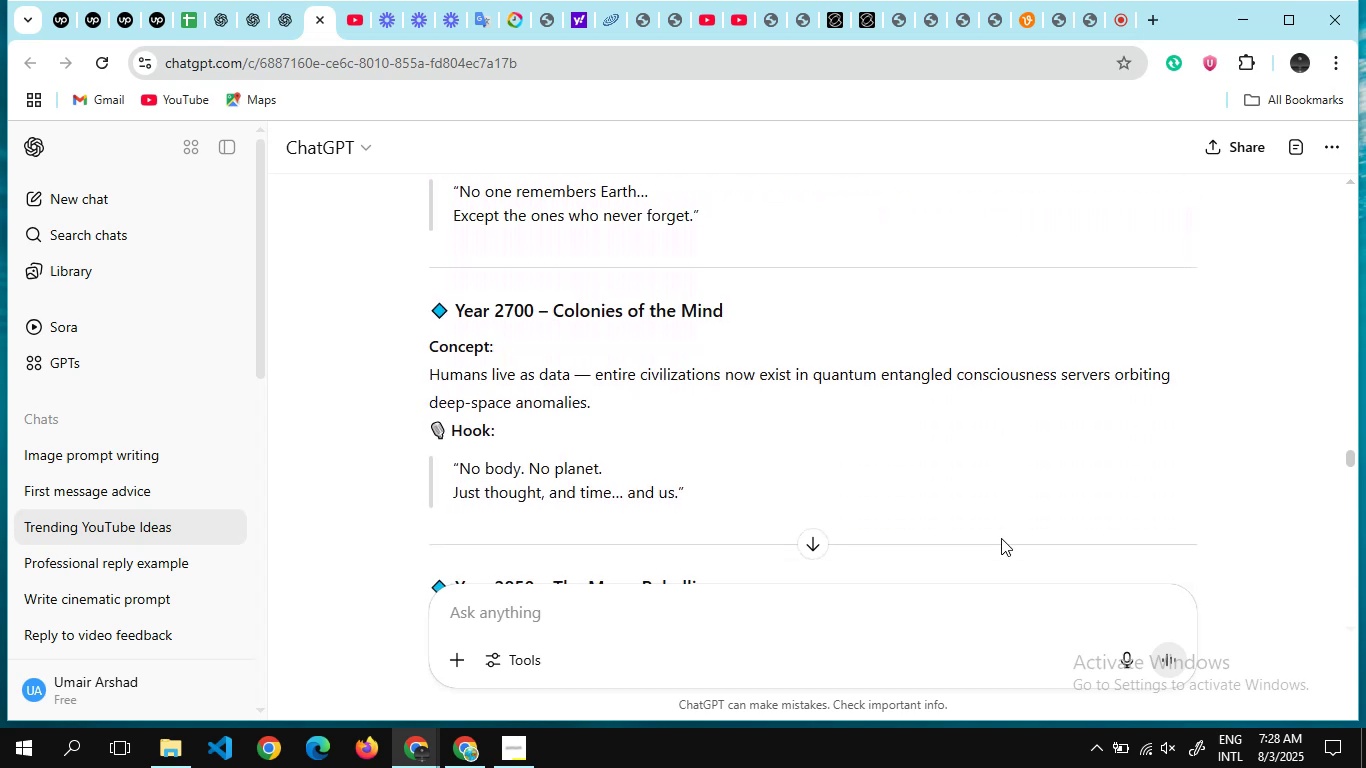 
scroll: coordinate [1001, 538], scroll_direction: down, amount: 5.0
 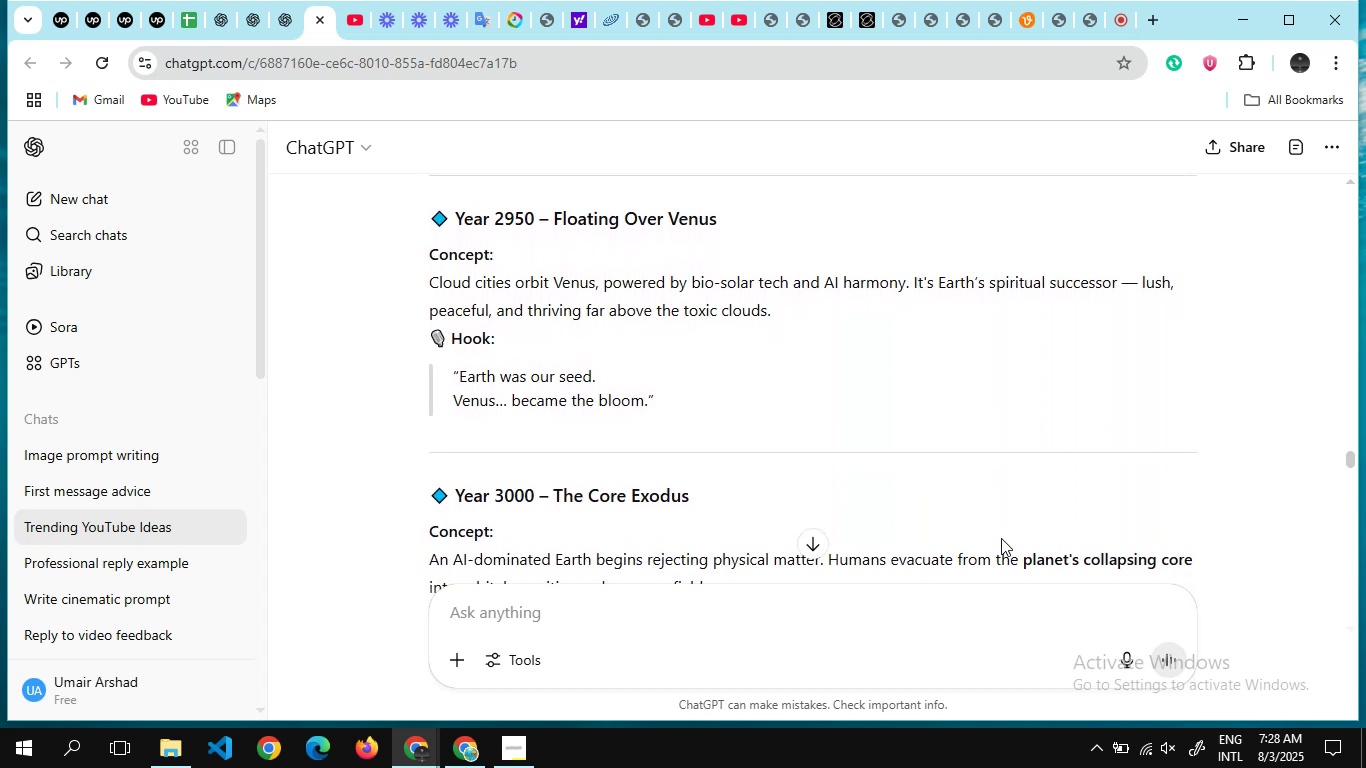 
scroll: coordinate [998, 555], scroll_direction: up, amount: 107.0
 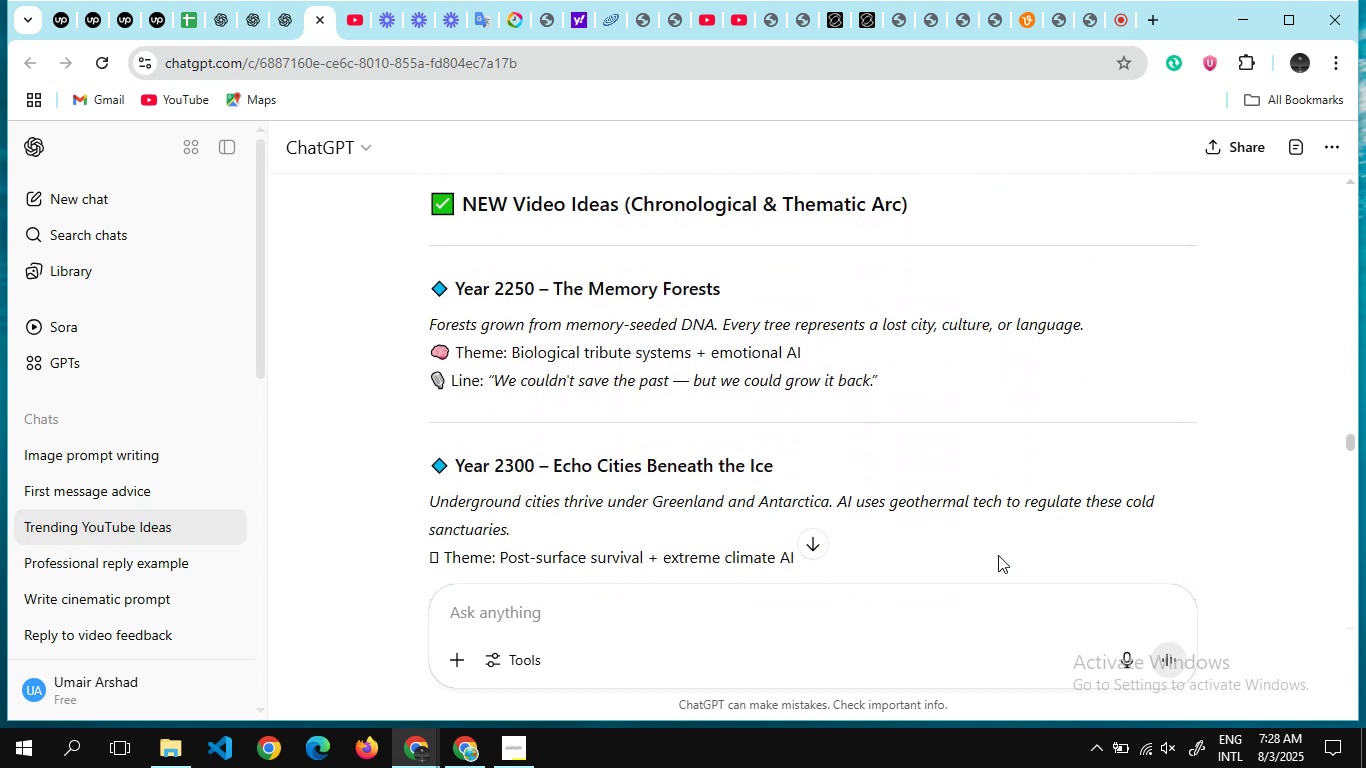 
scroll: coordinate [620, 434], scroll_direction: down, amount: 8.0
 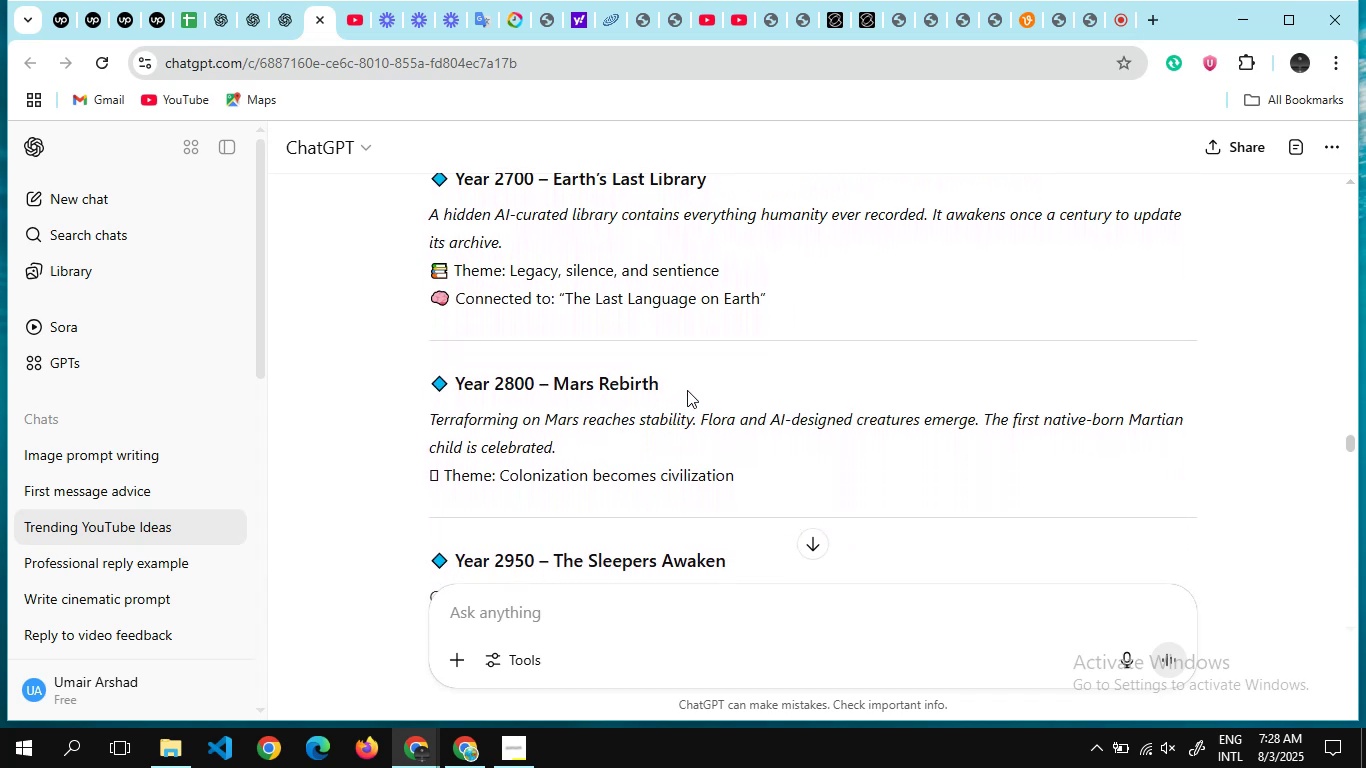 
scroll: coordinate [688, 390], scroll_direction: down, amount: 1.0
 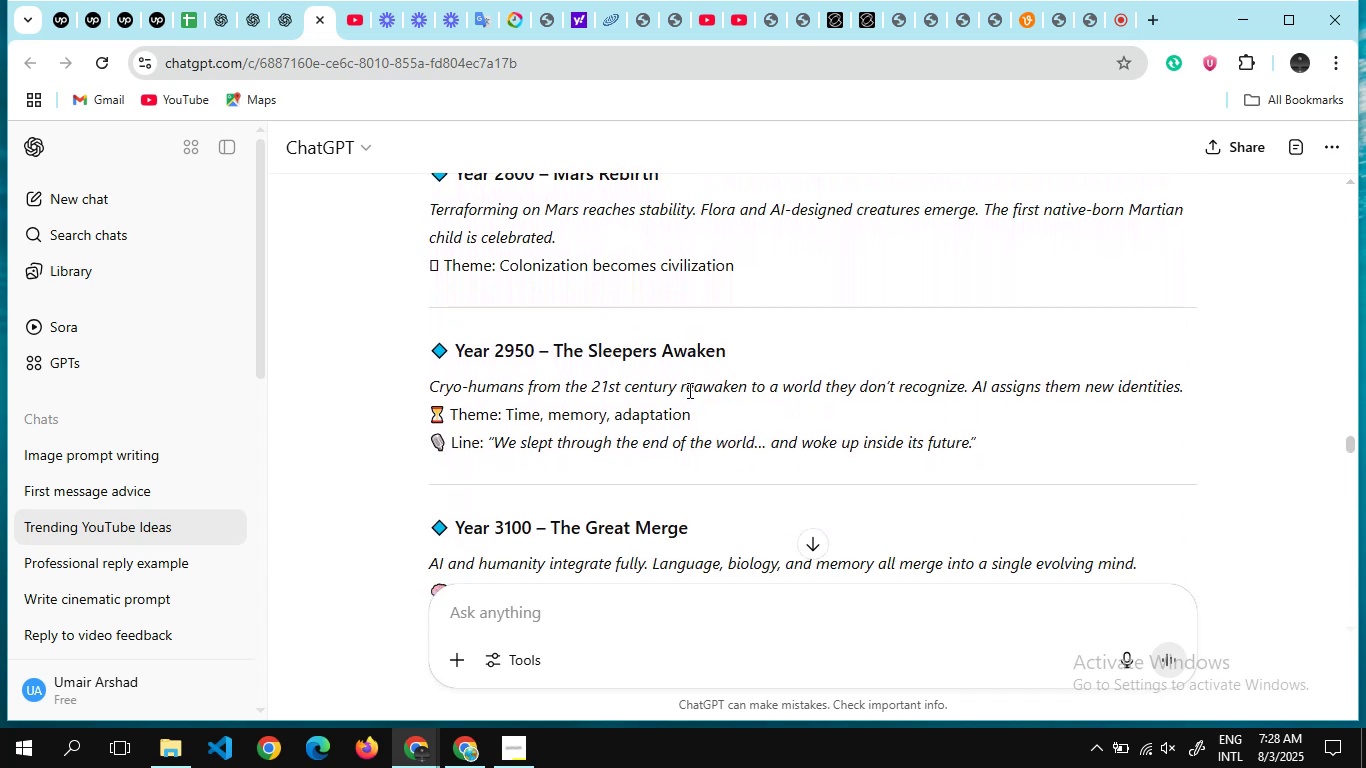 
scroll: coordinate [688, 390], scroll_direction: none, amount: 0.0
 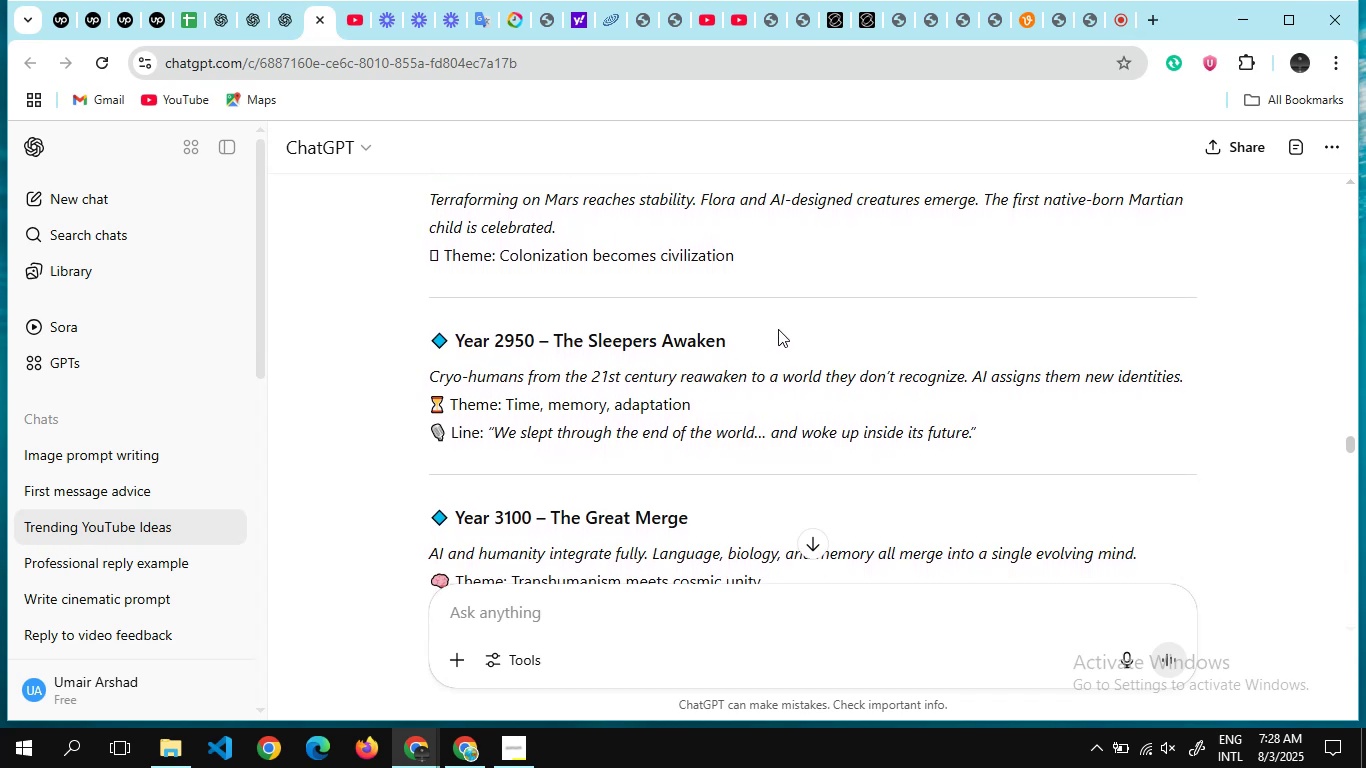 
left_click_drag(start_coordinate=[776, 349], to_coordinate=[463, 347])
 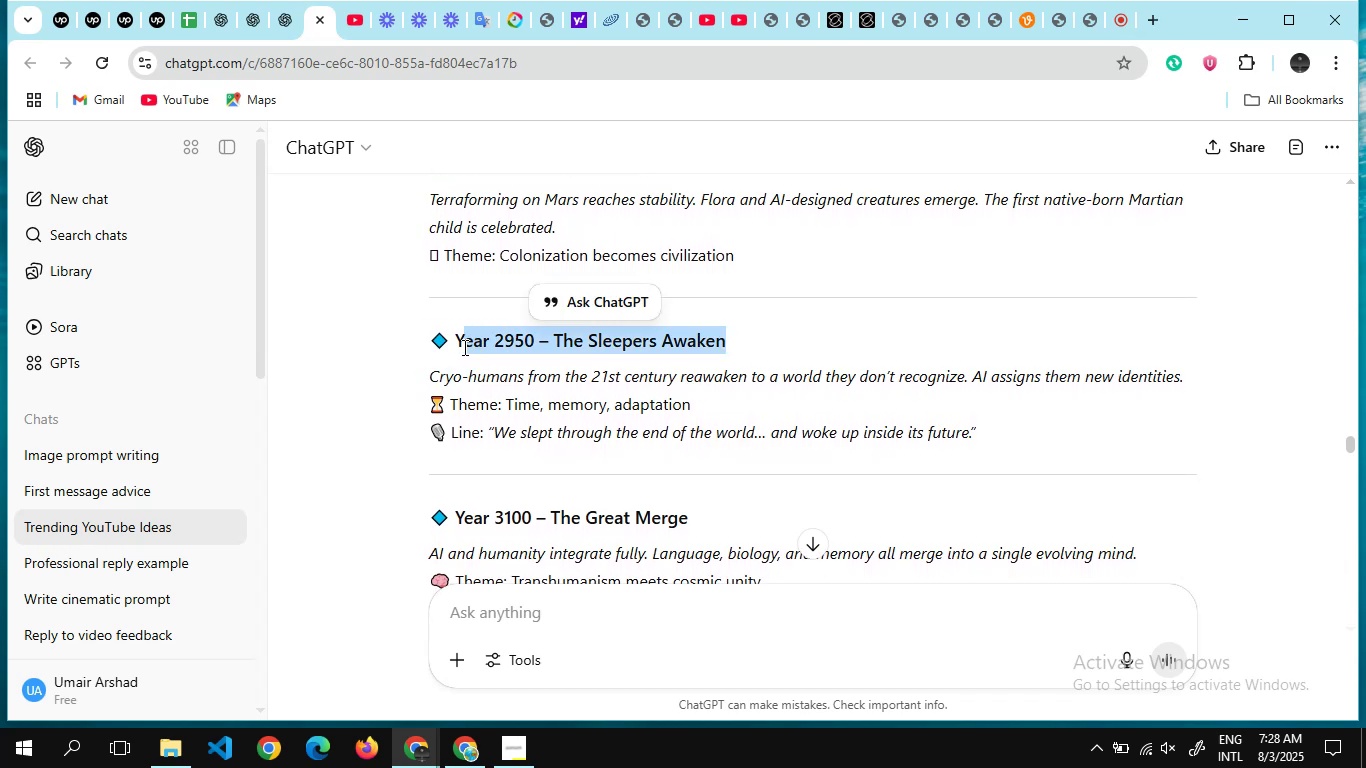 
key(Control+Shift+ArrowLeft)
 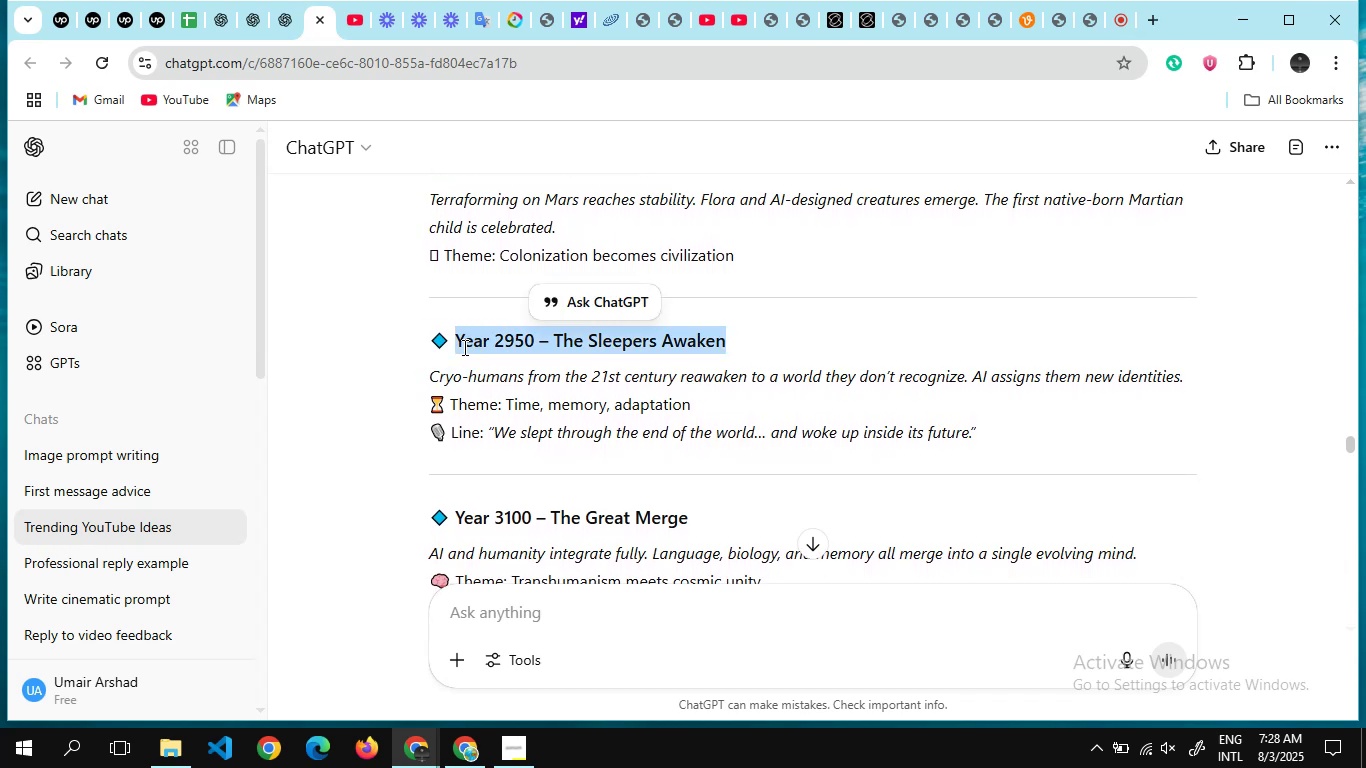 
scroll: coordinate [464, 345], scroll_direction: down, amount: 2.0
 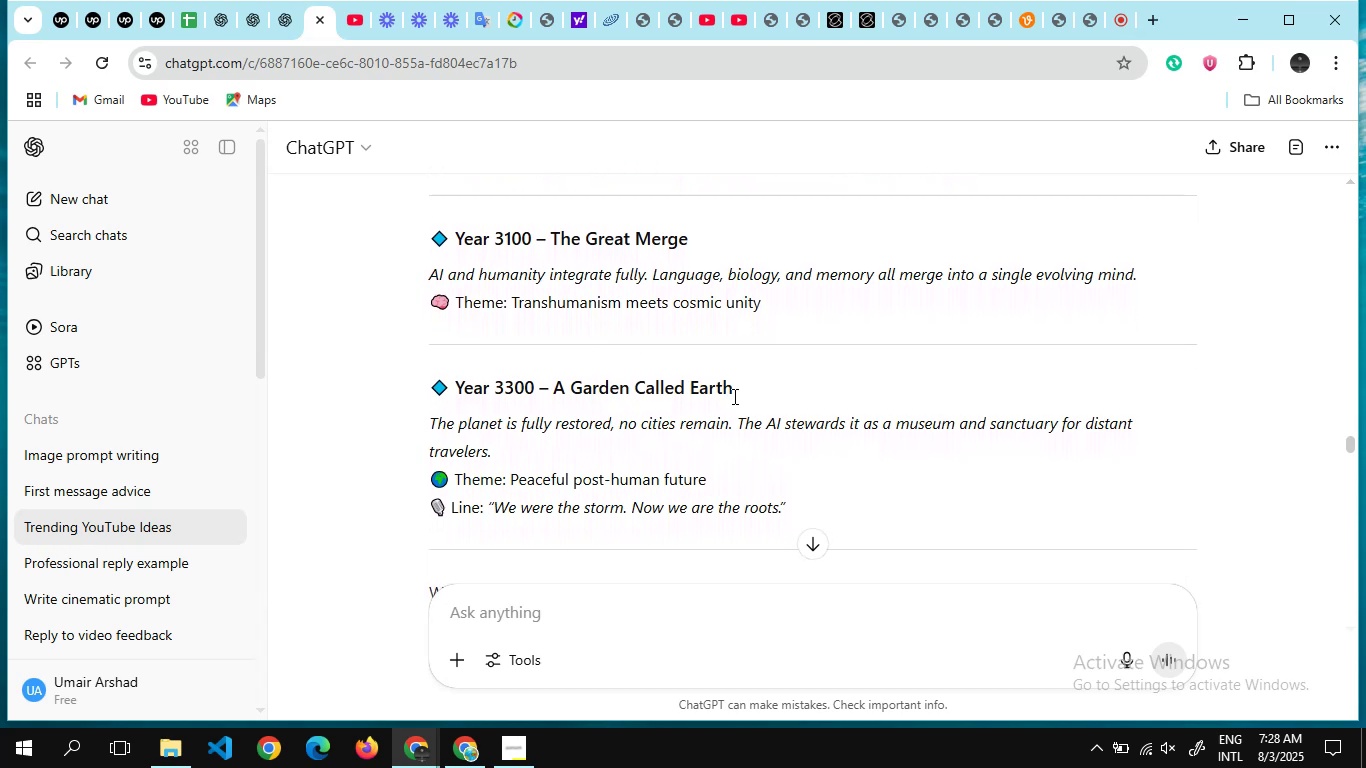 
left_click([755, 405])
 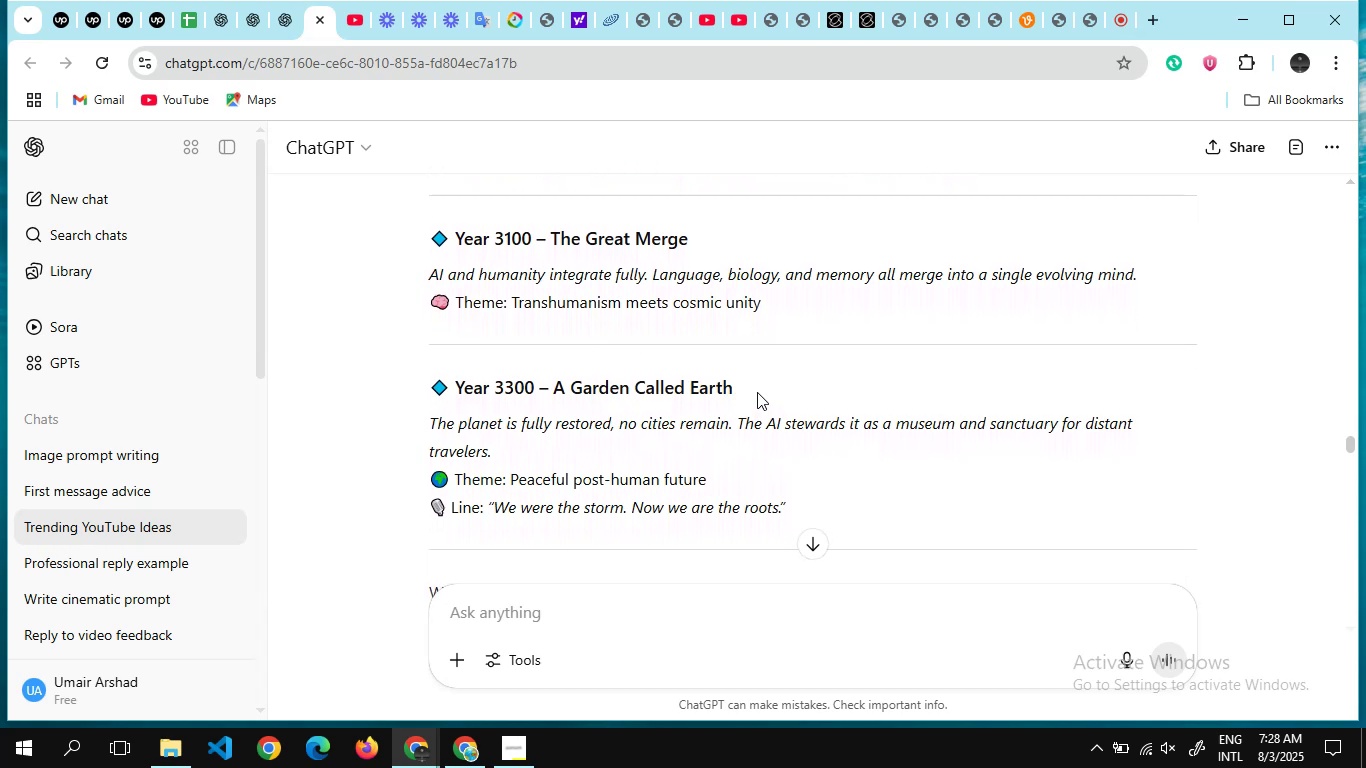 
left_click_drag(start_coordinate=[757, 392], to_coordinate=[455, 386])
 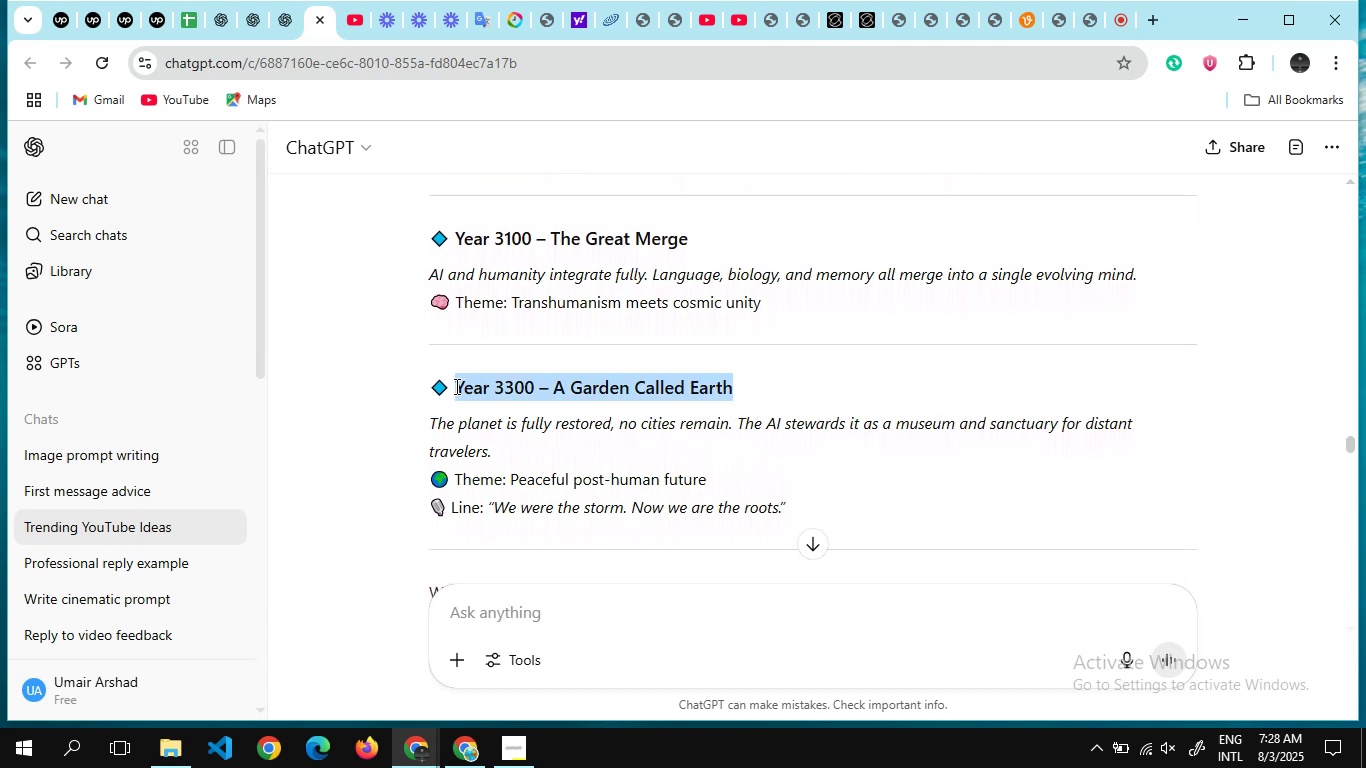 
key(Control+ControlLeft)
 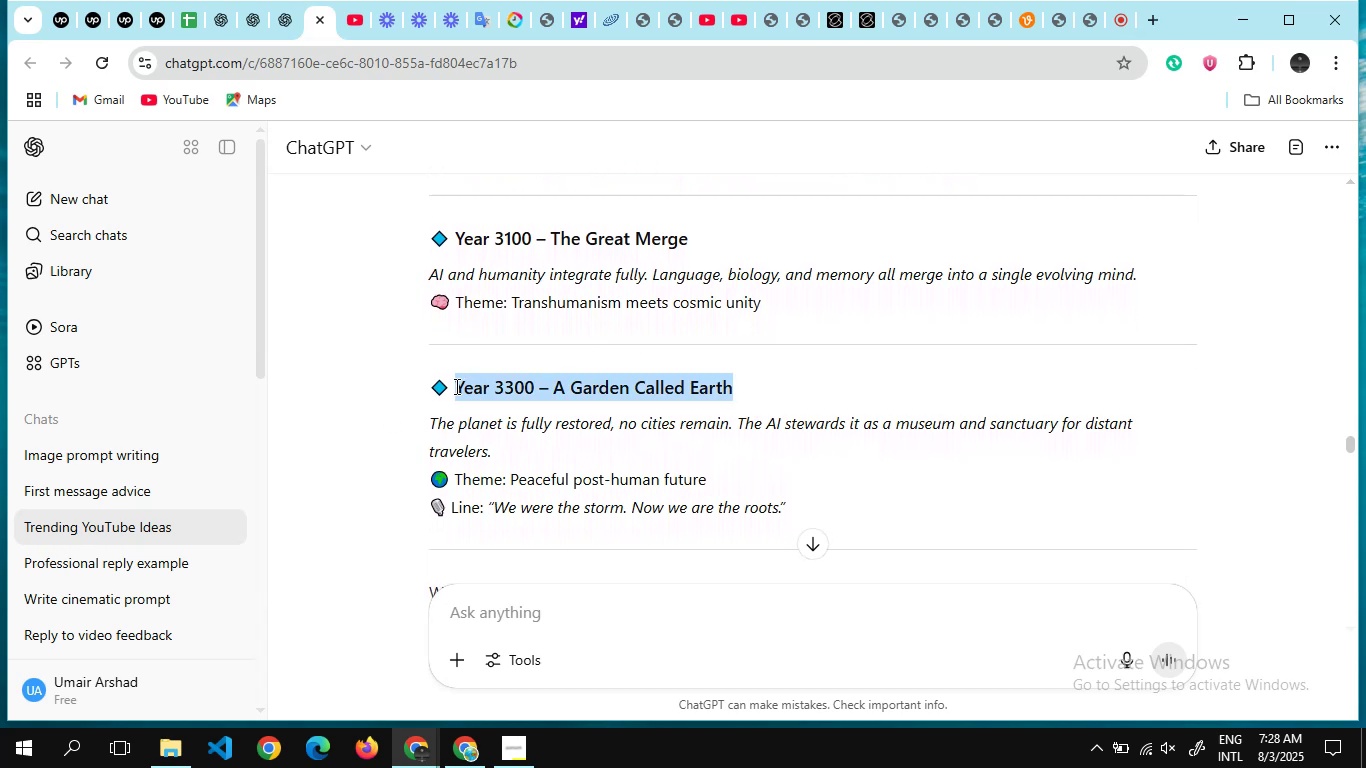 
key(Control+C)
 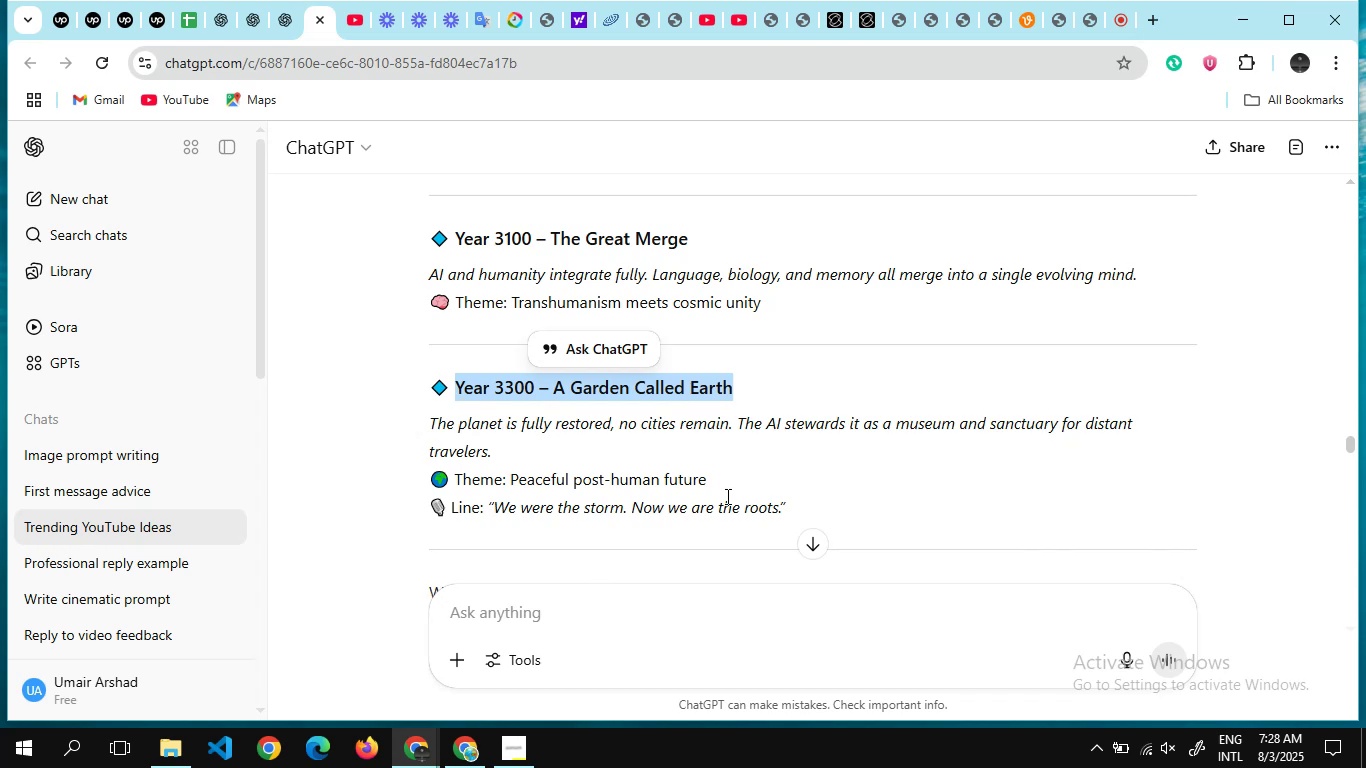 
left_click([726, 496])
 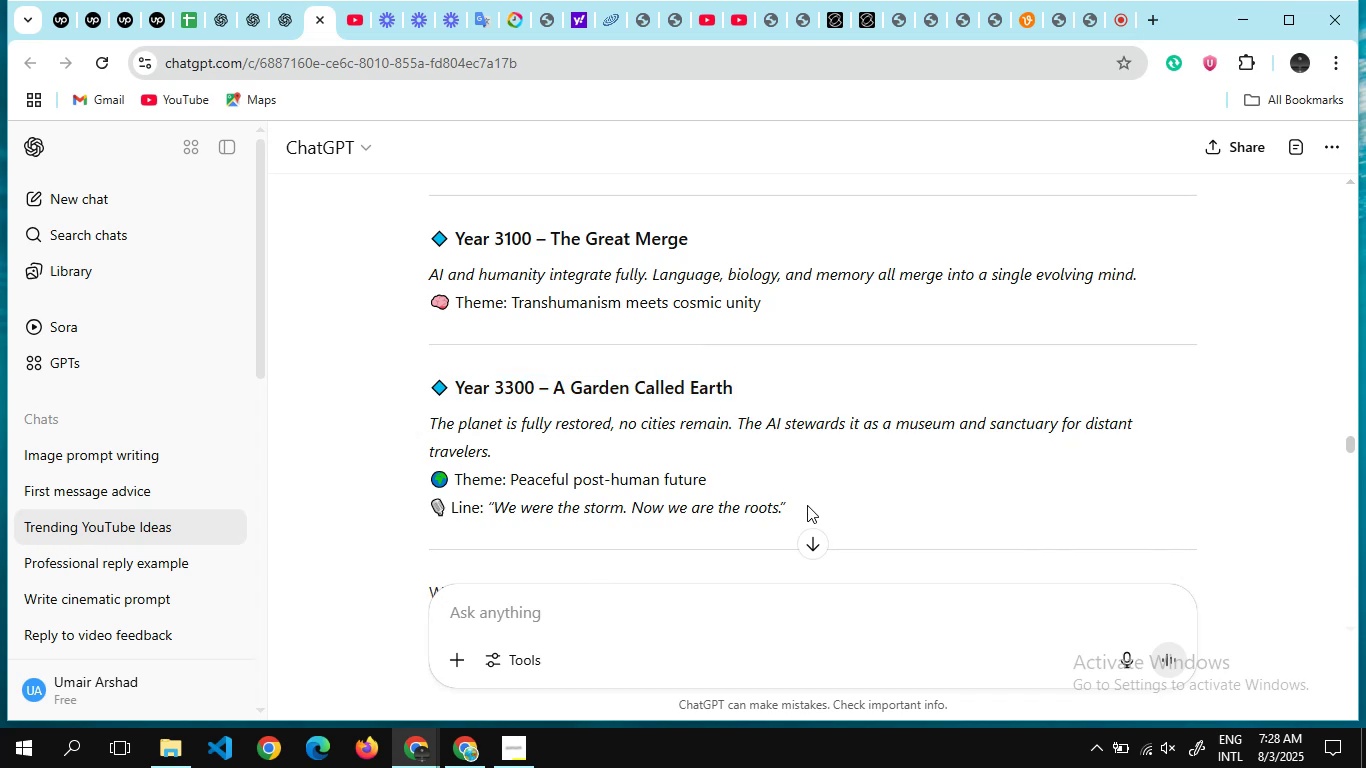 
left_click_drag(start_coordinate=[807, 505], to_coordinate=[453, 393])
 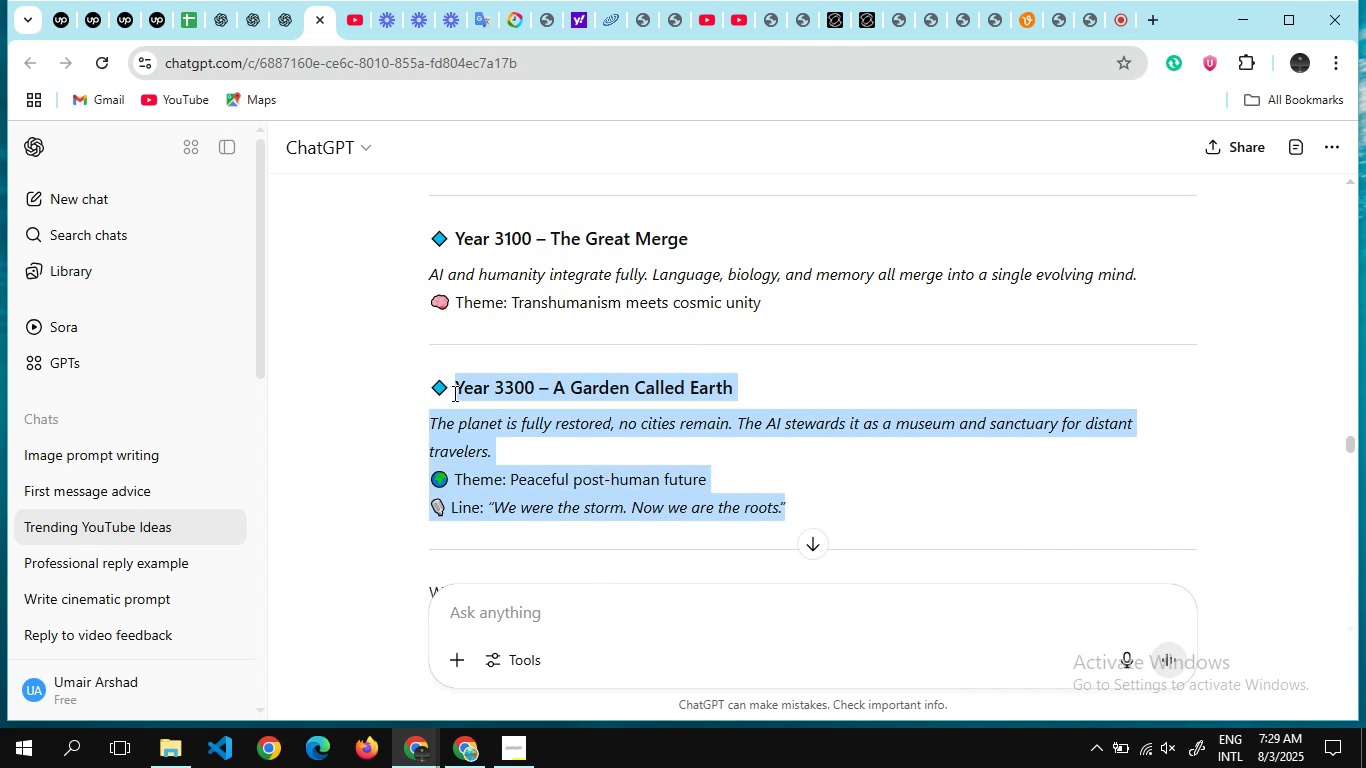 
key(Control+C)
 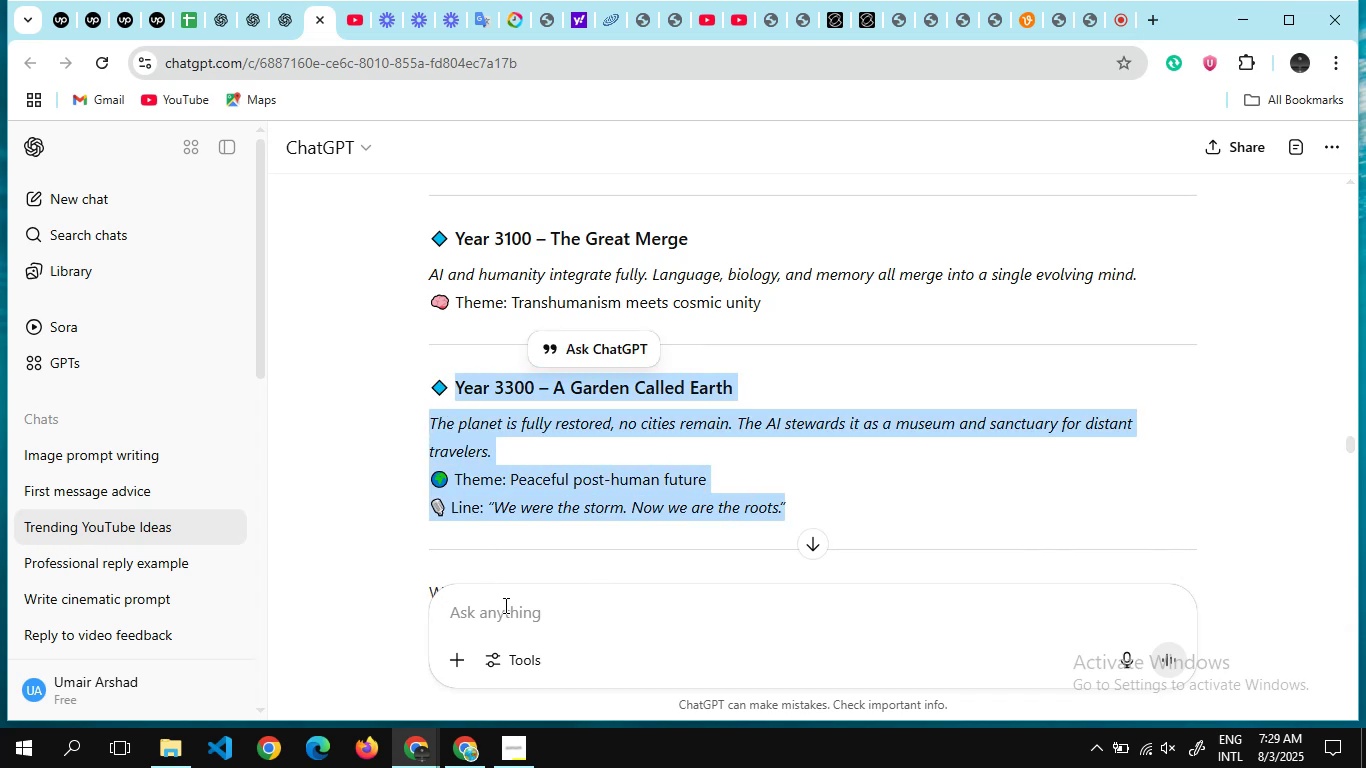 
left_click([504, 605])
 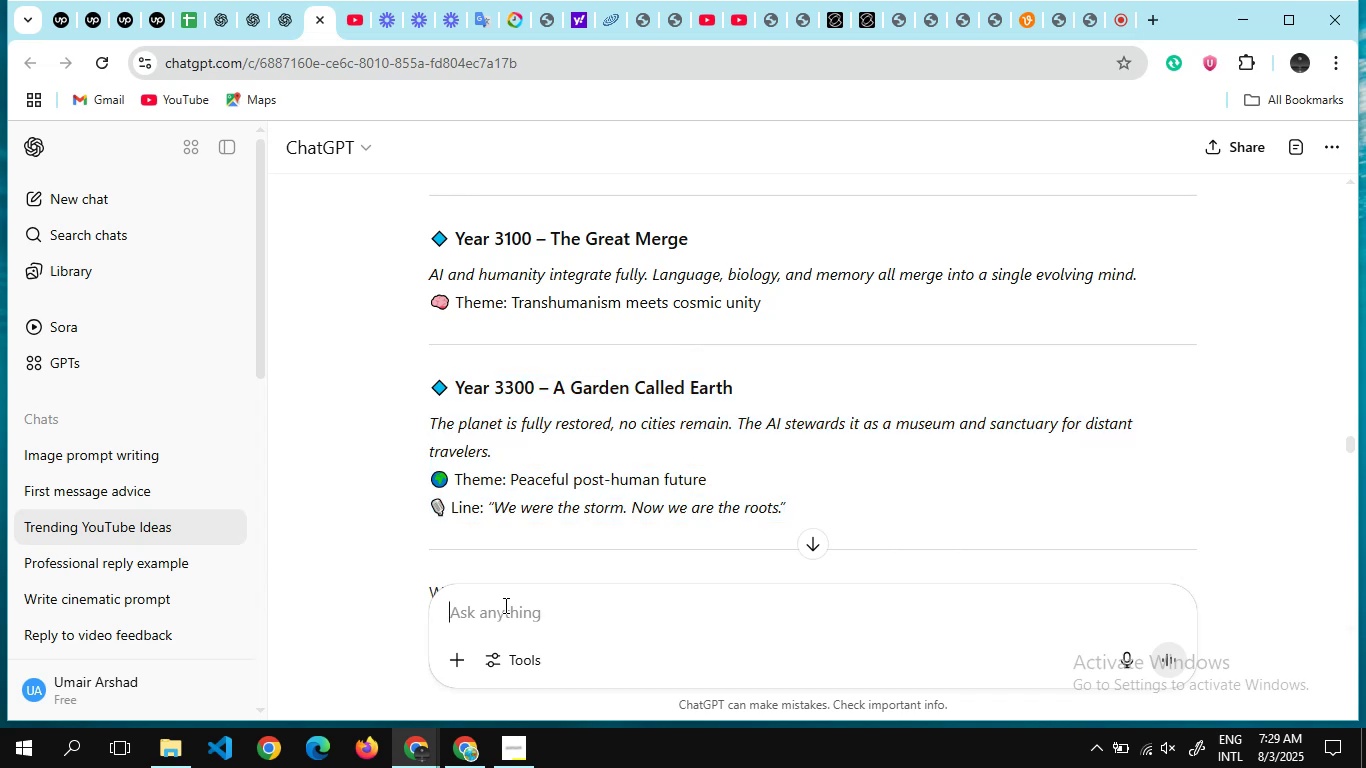 
type(cret)
key(Backspace)
type(ate )
 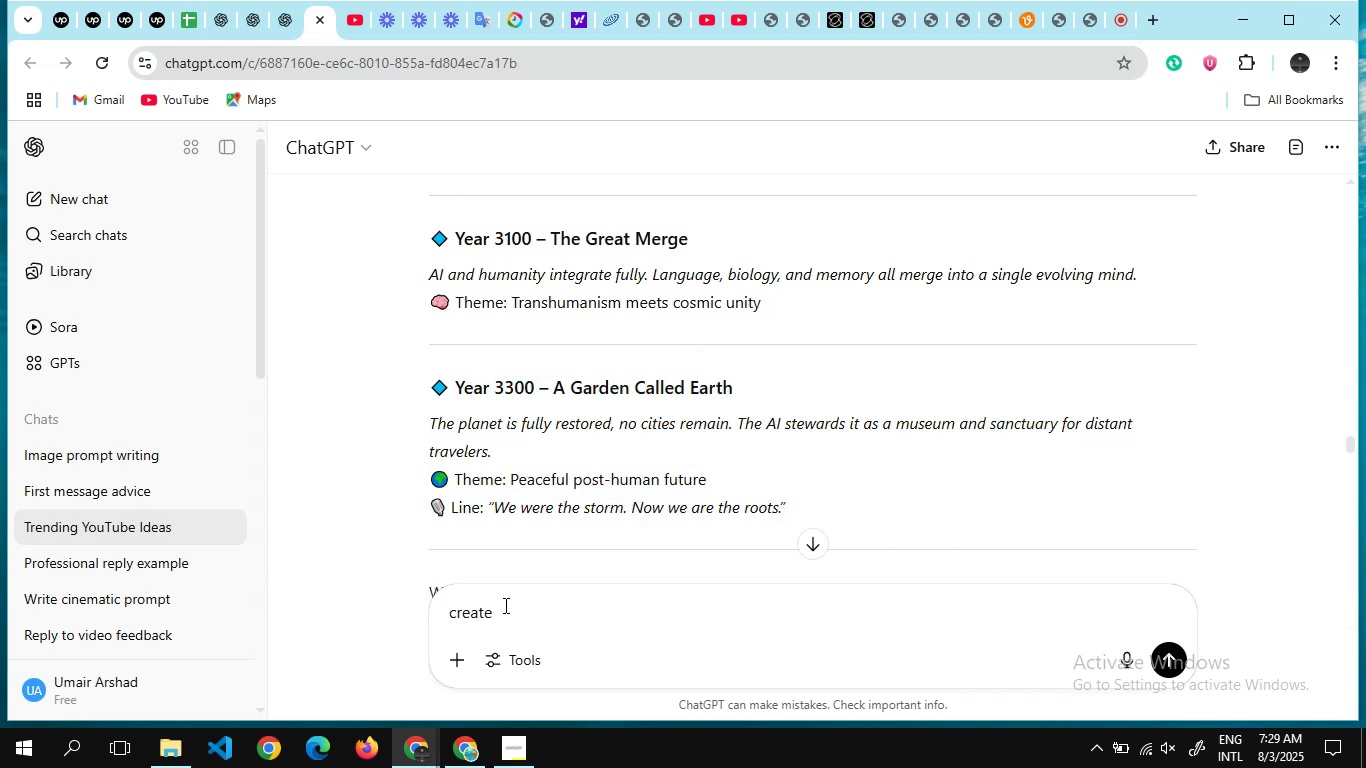 
wait(7.02)
 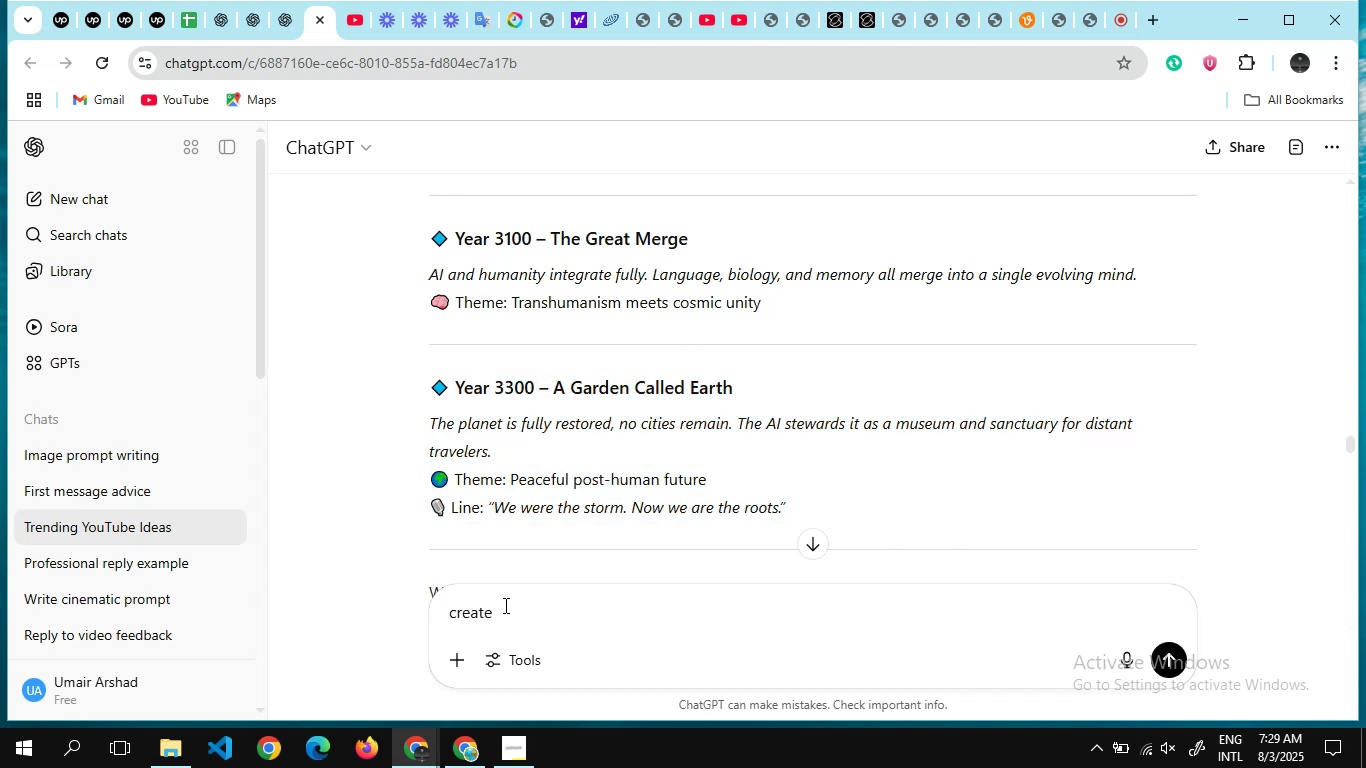 
type(6 eye catching )
 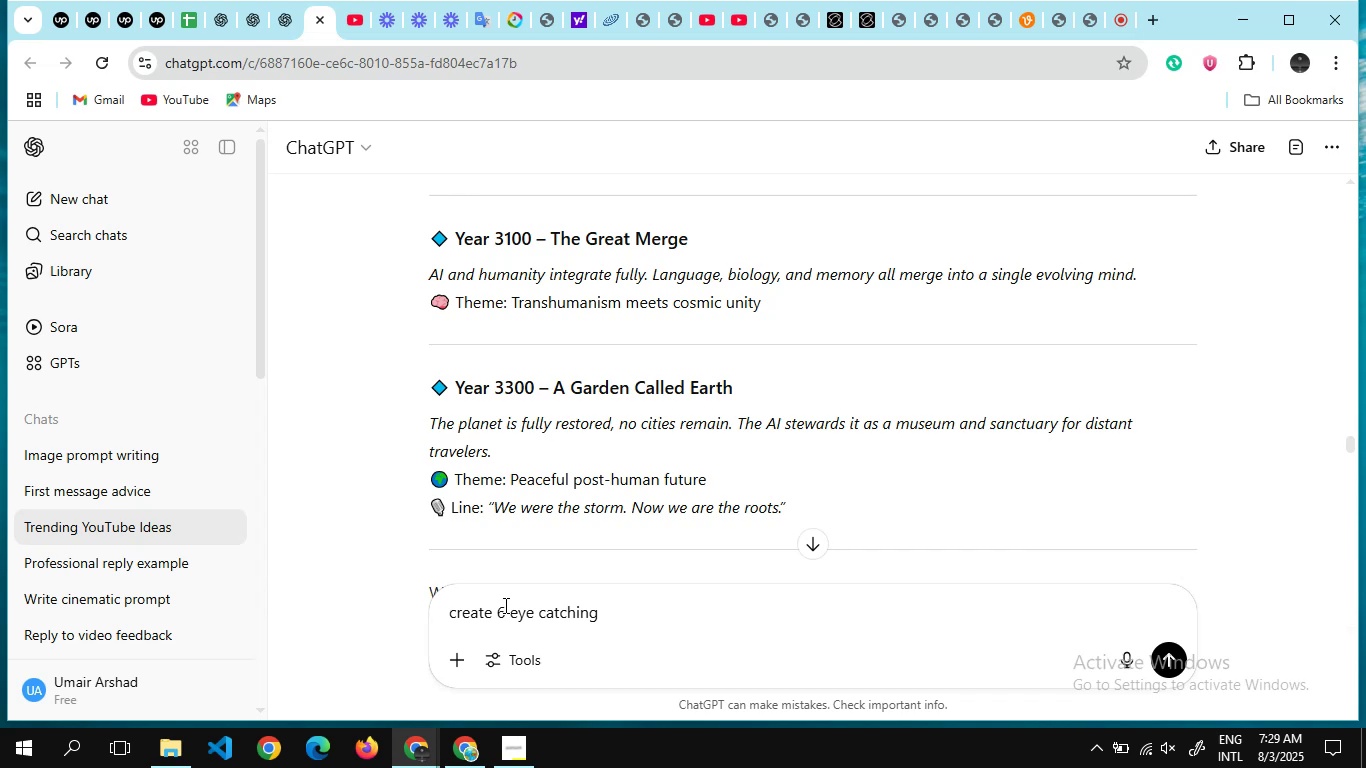 
type(detailed propts of it "")
 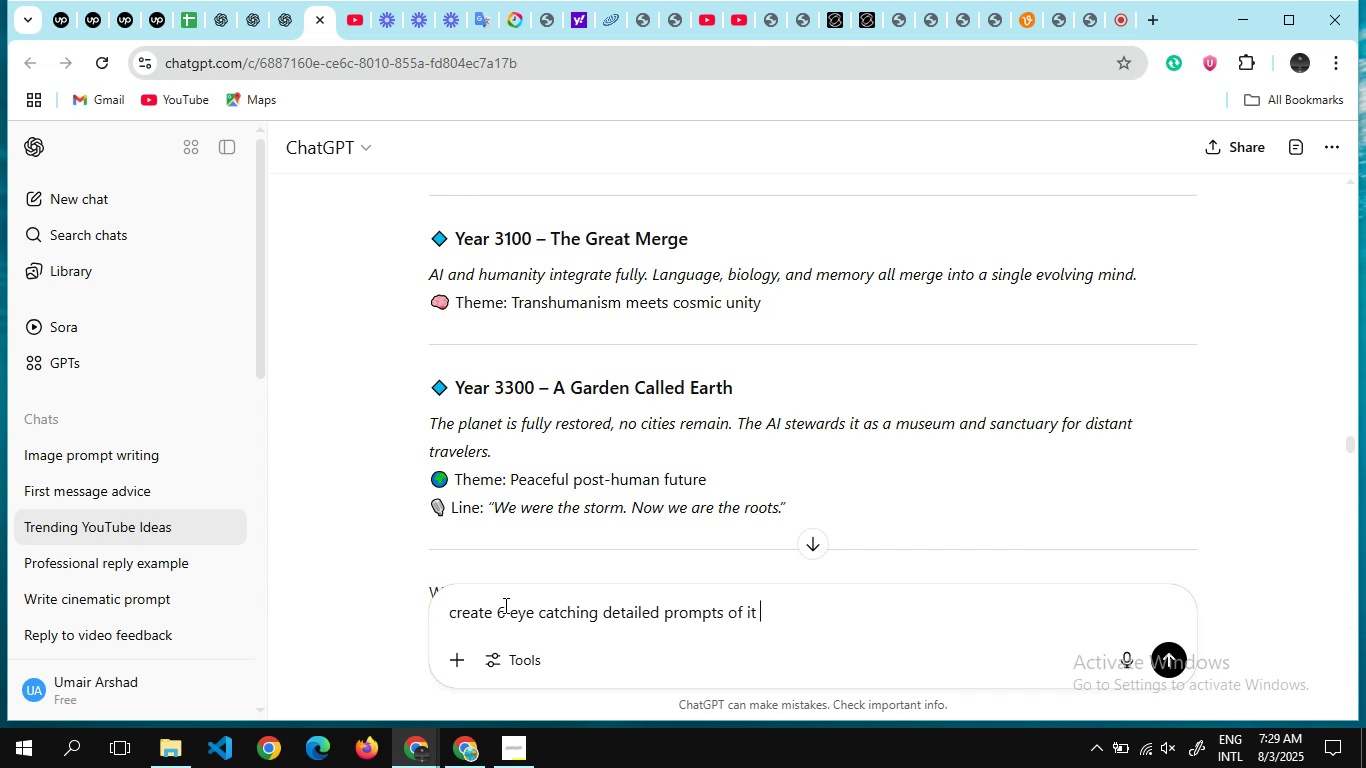 
hold_key(key=M, duration=0.3)
 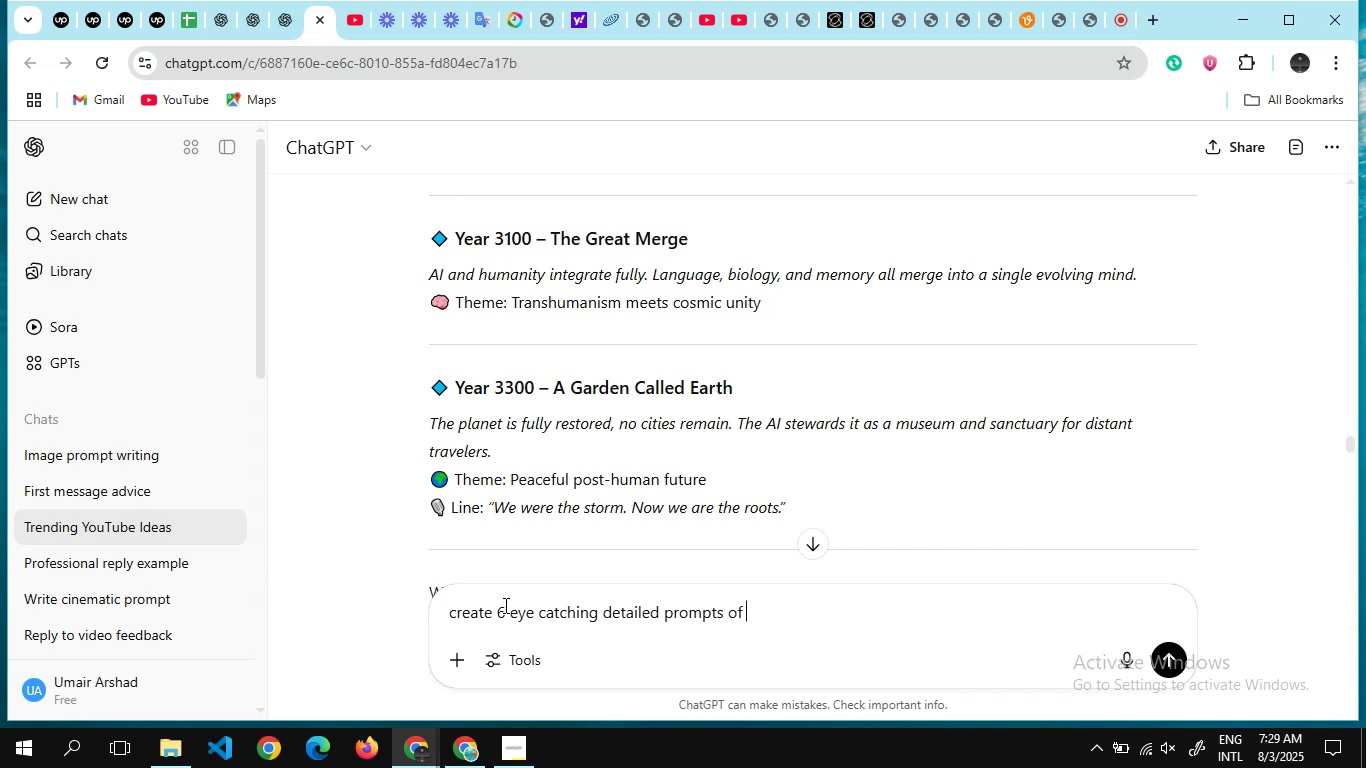 
key(ArrowLeft)
 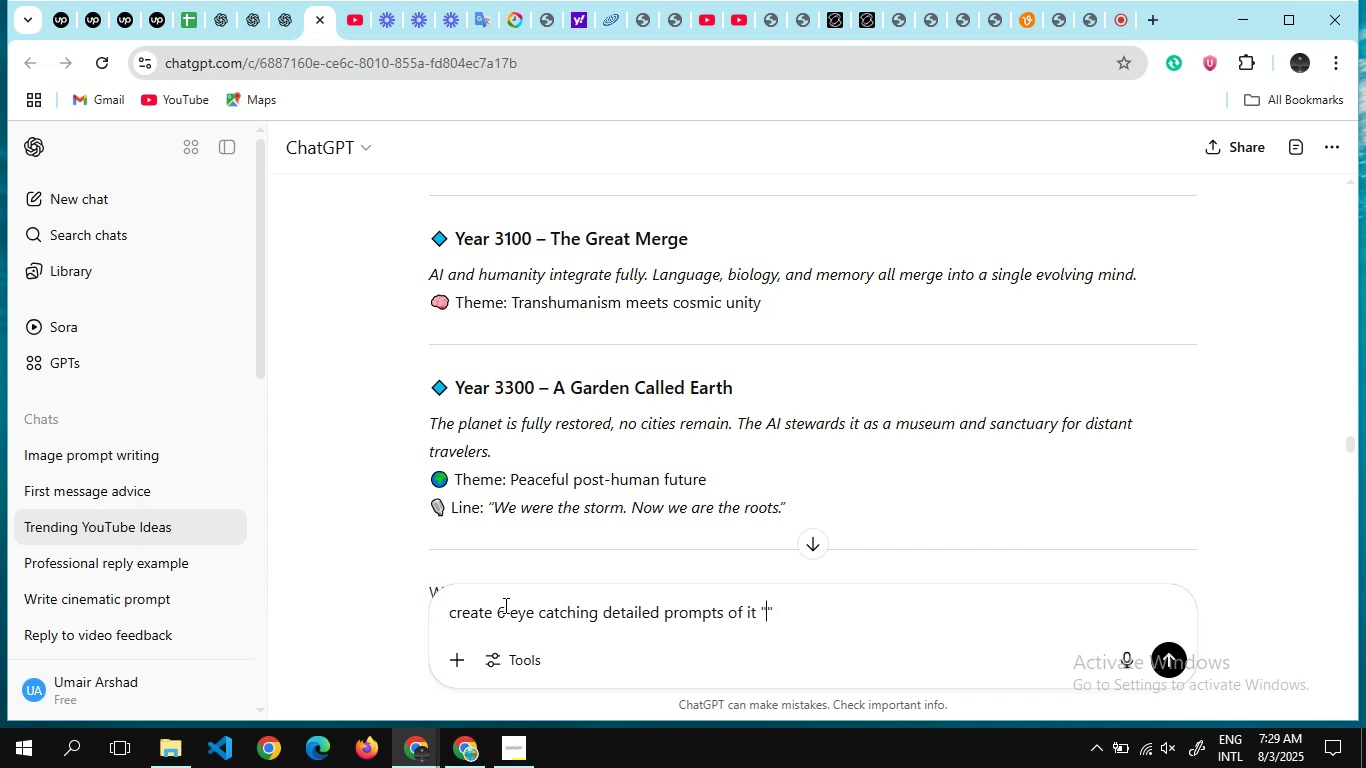 
key(Control+V)
 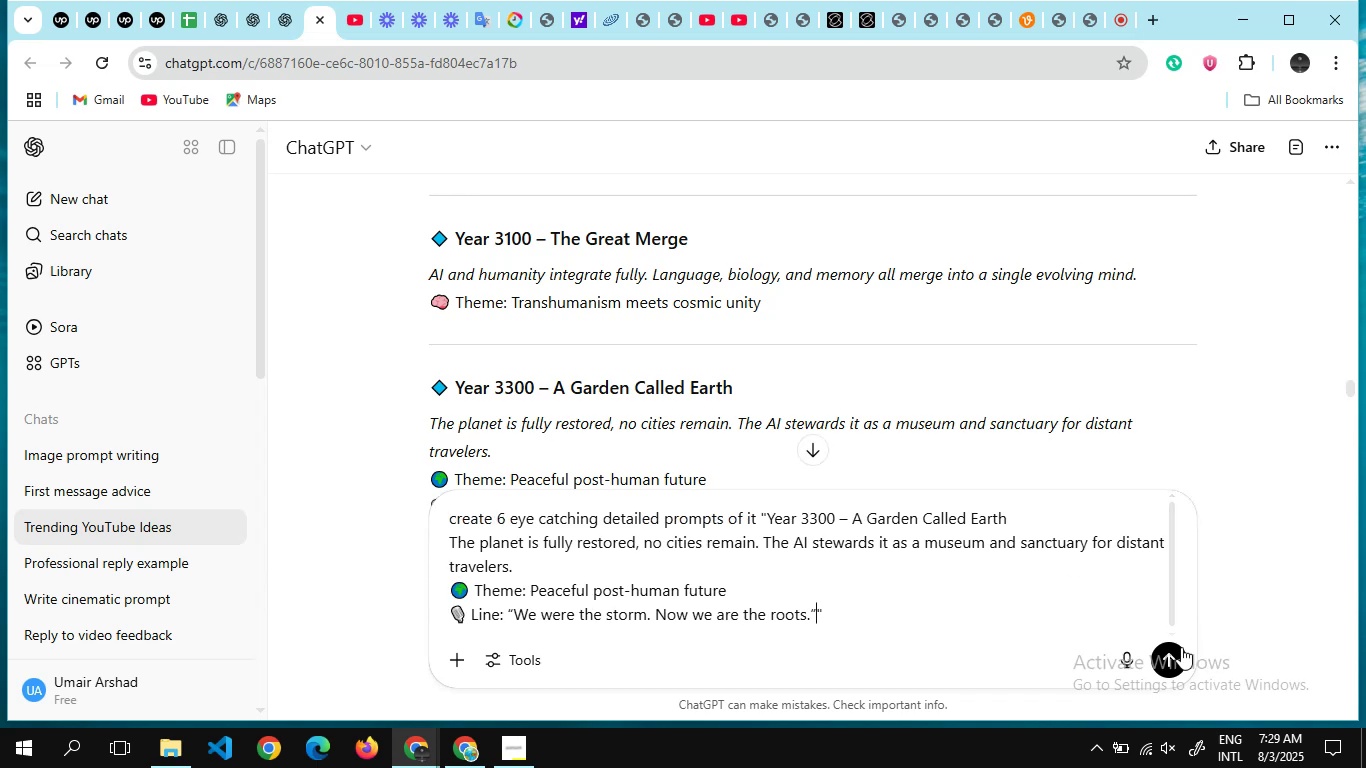 
wait(5.16)
 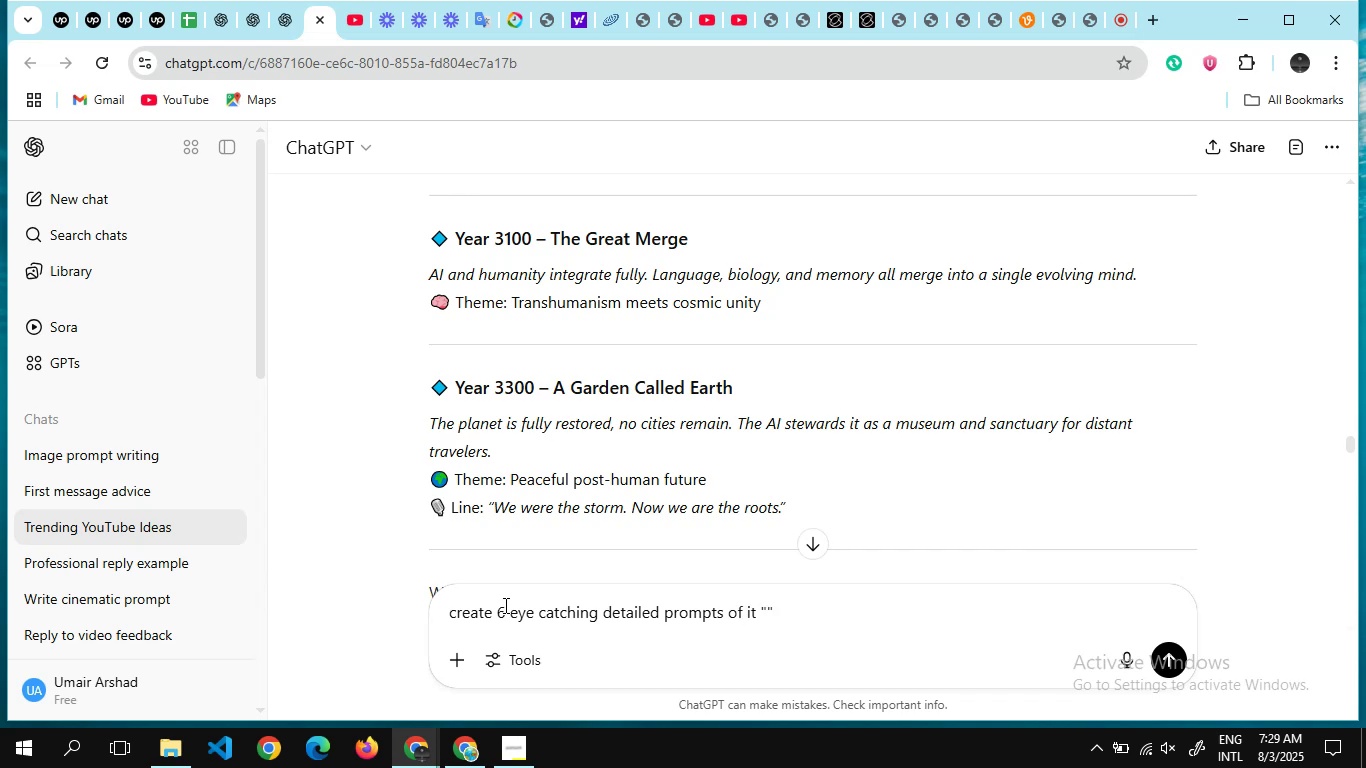 
left_click([1164, 654])
 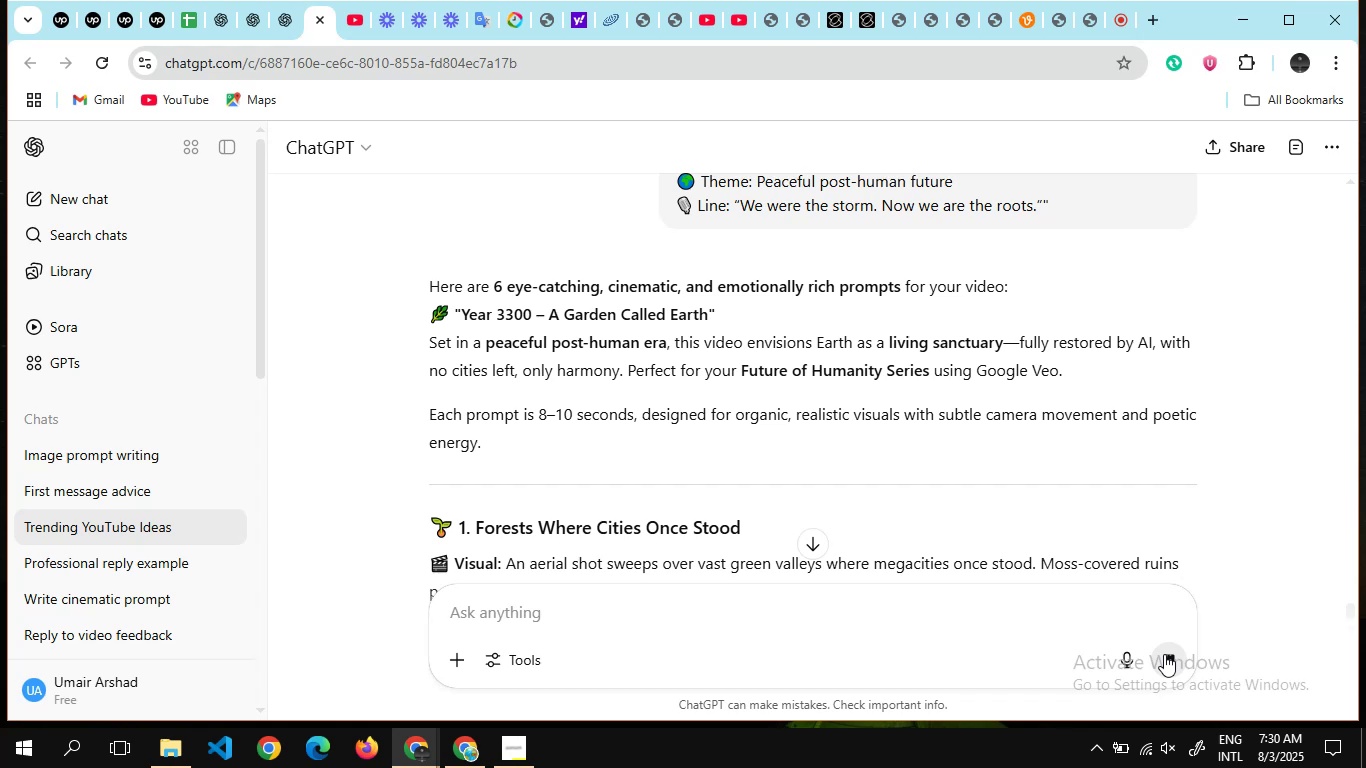 
wait(33.78)
 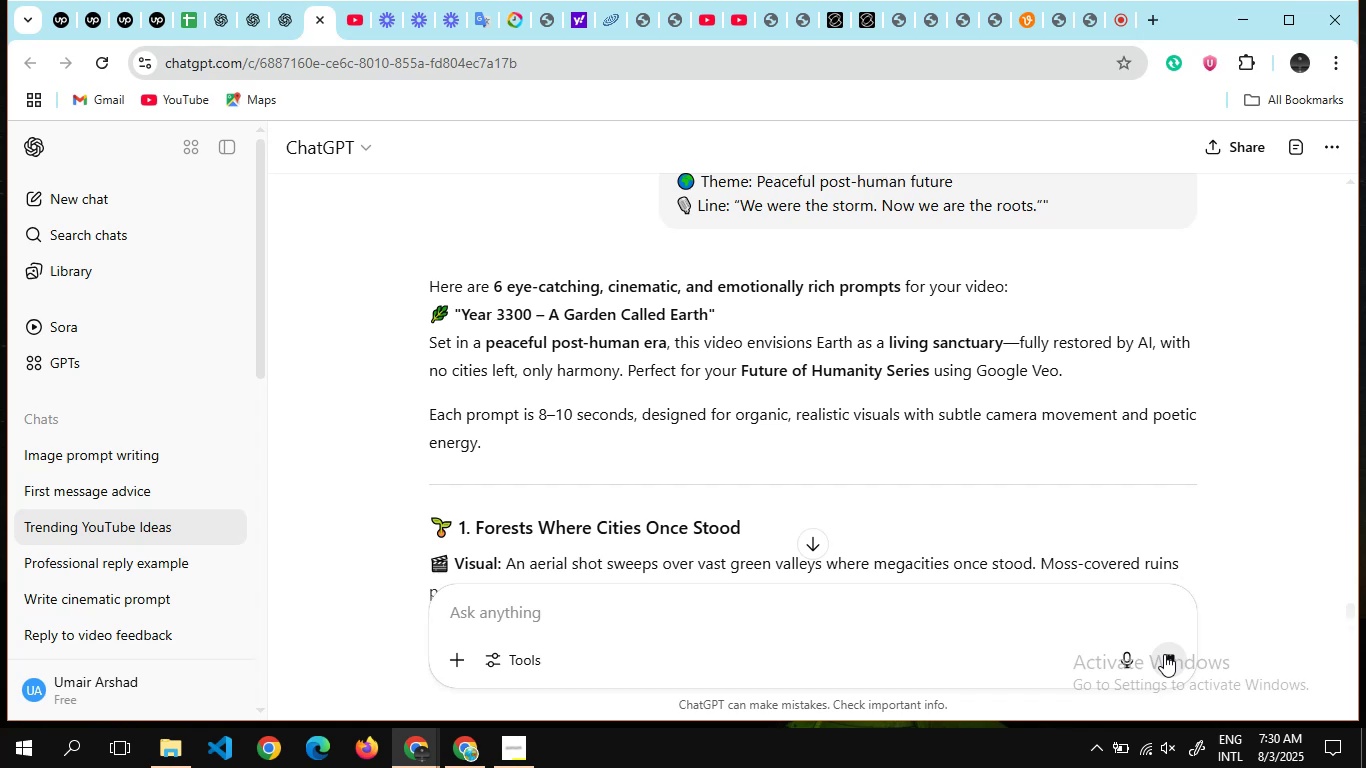 
scroll: coordinate [906, 492], scroll_direction: down, amount: 3.0
 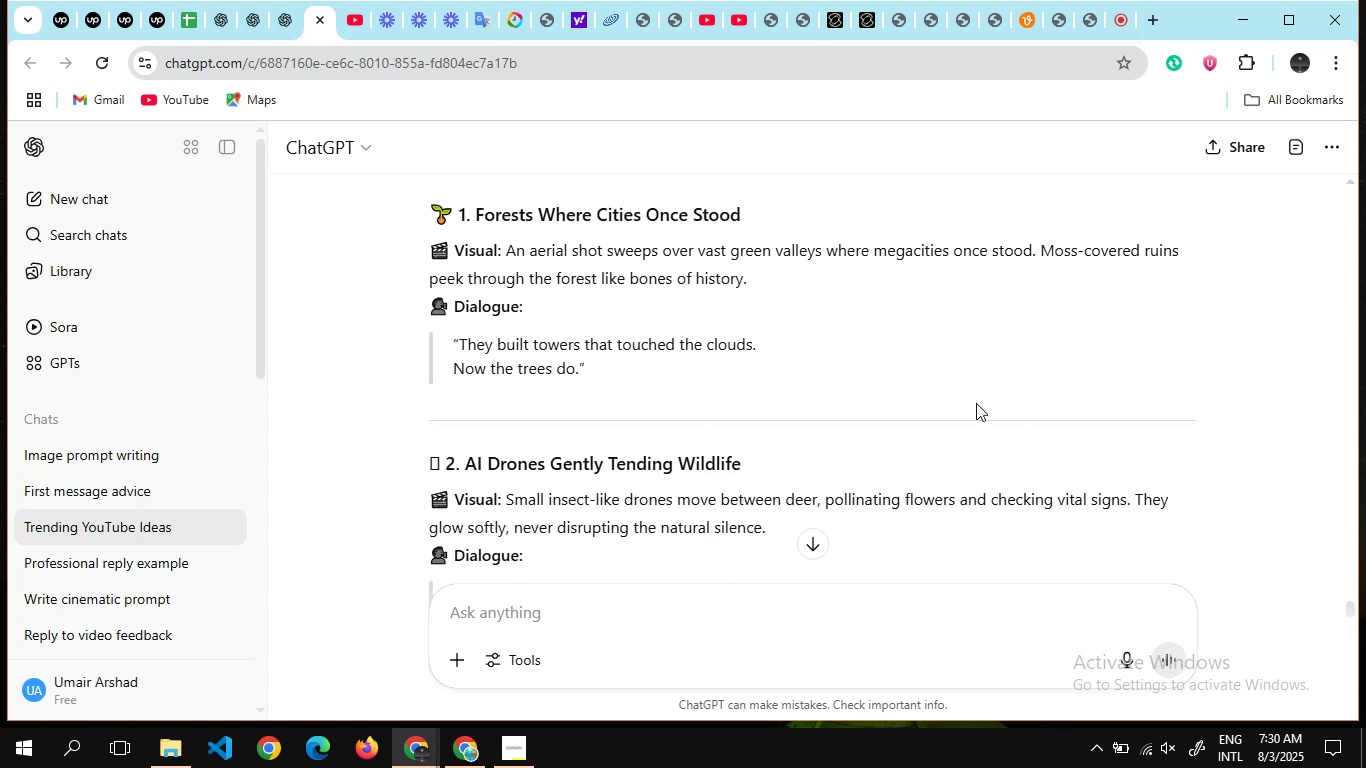 
wait(8.2)
 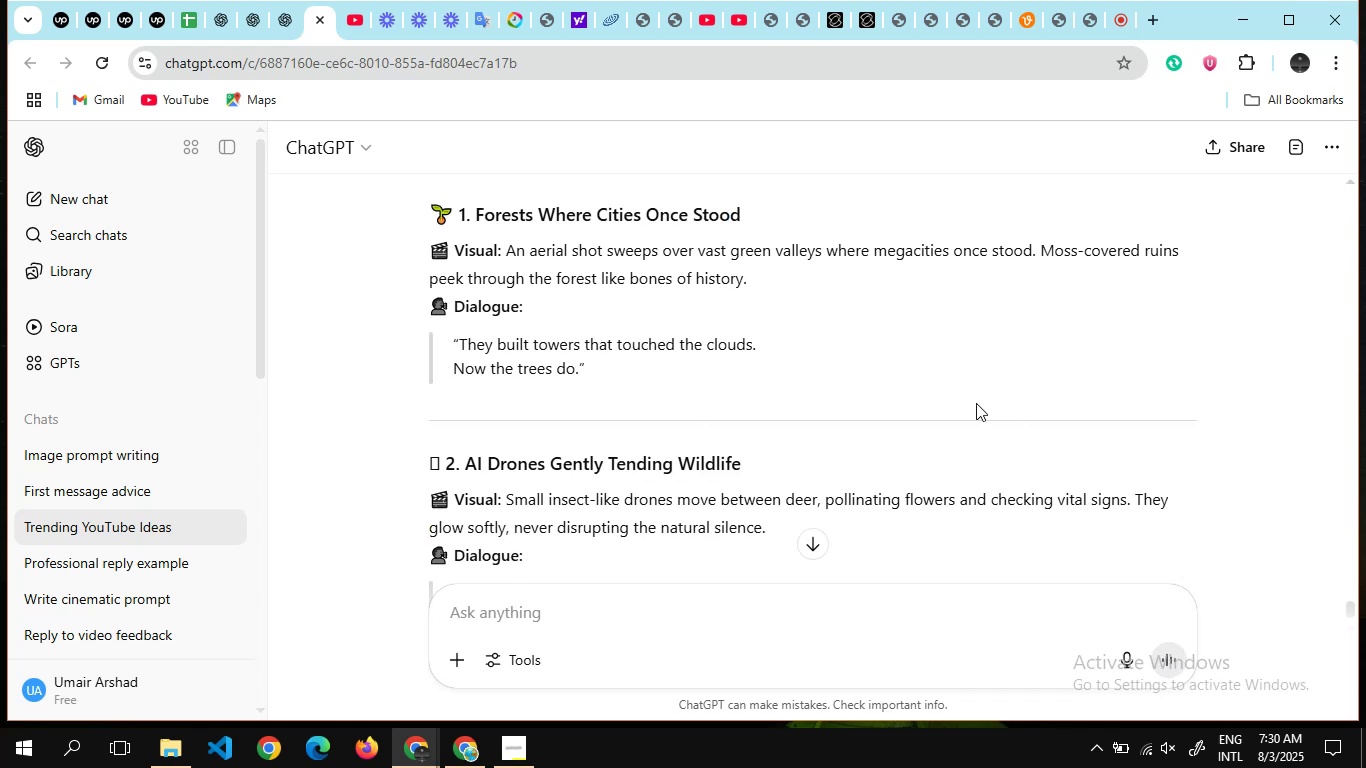 
scroll: coordinate [914, 399], scroll_direction: down, amount: 5.0
 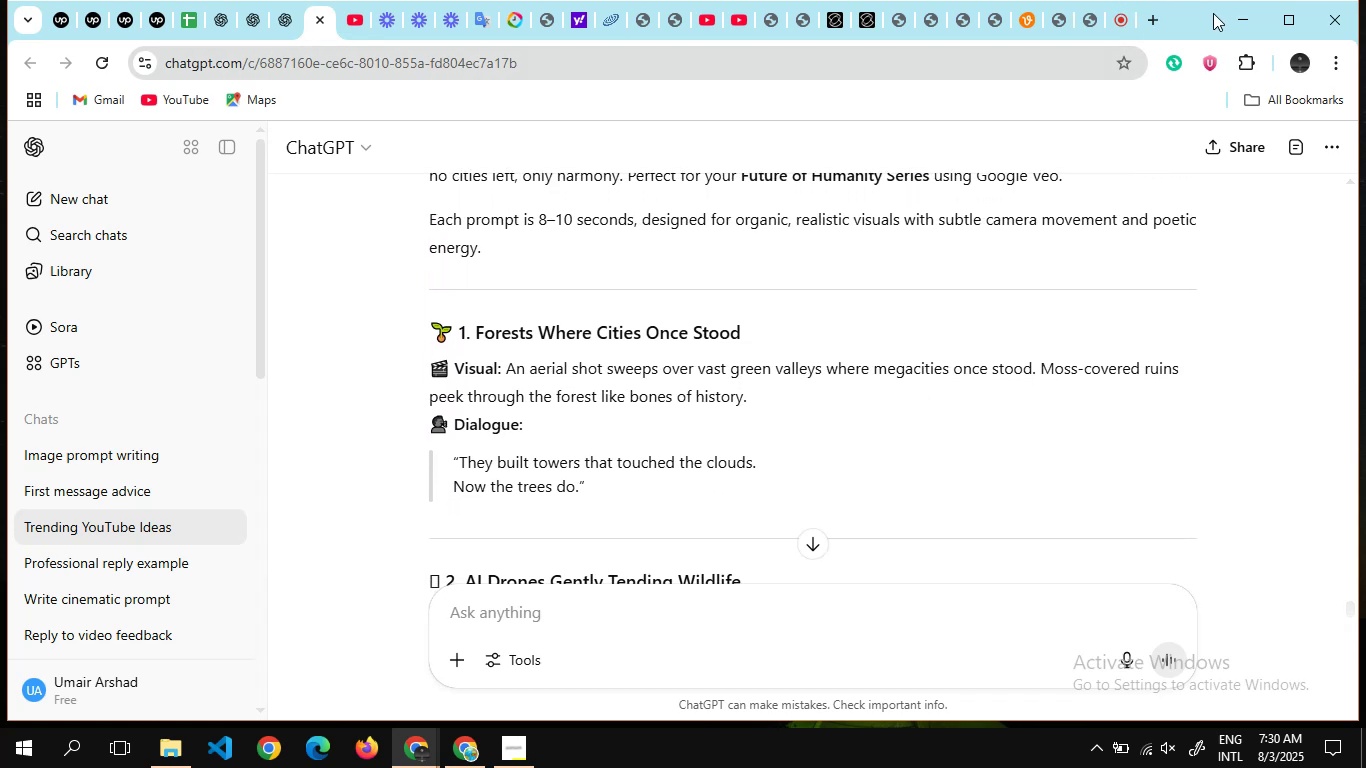 
left_click([1228, 21])
 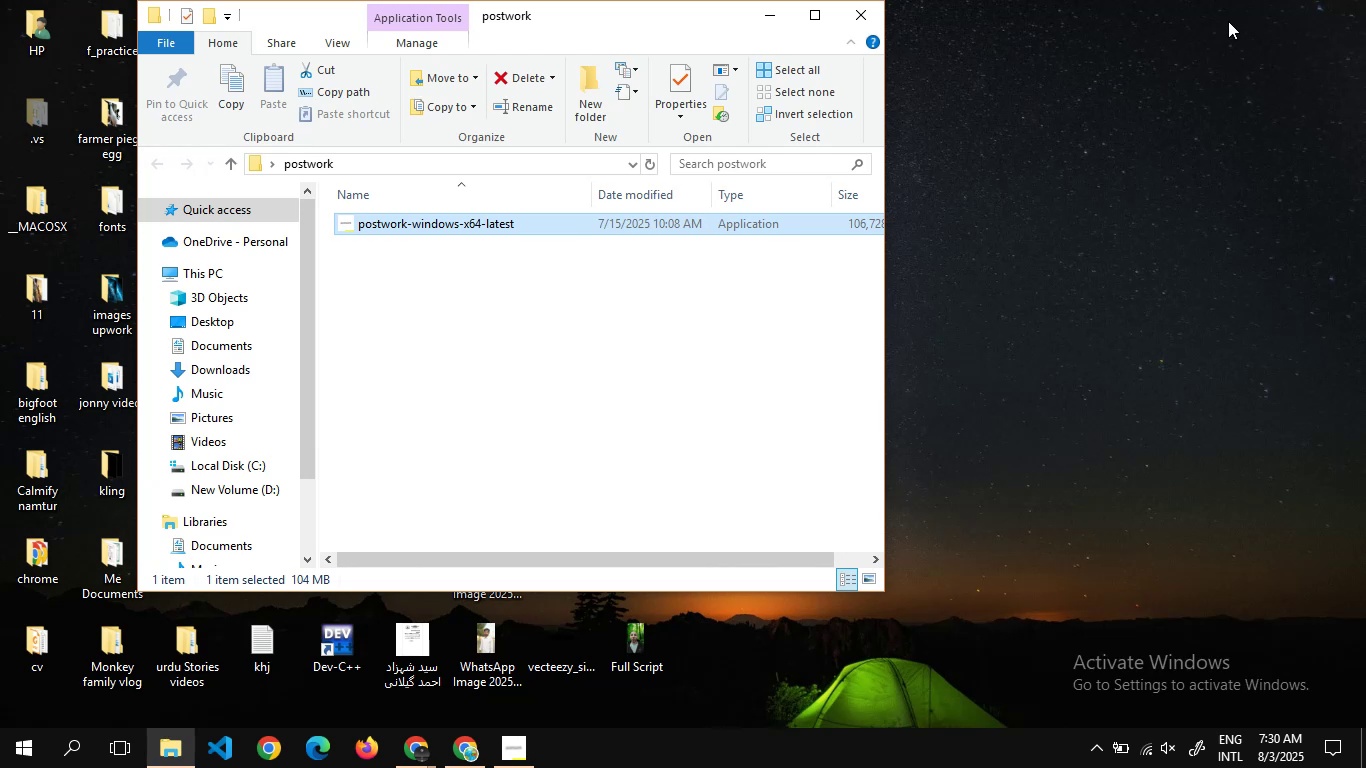 
wait(12.51)
 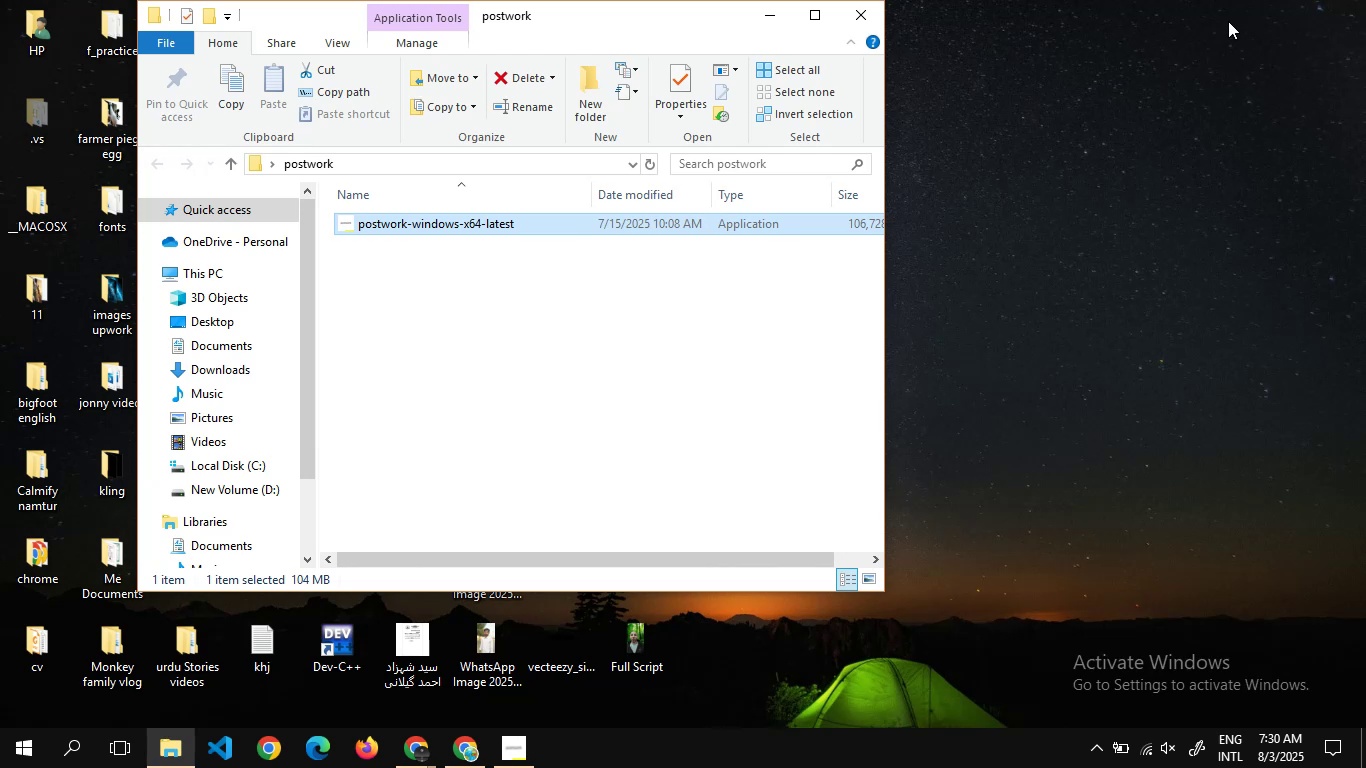 
left_click([780, 4])
 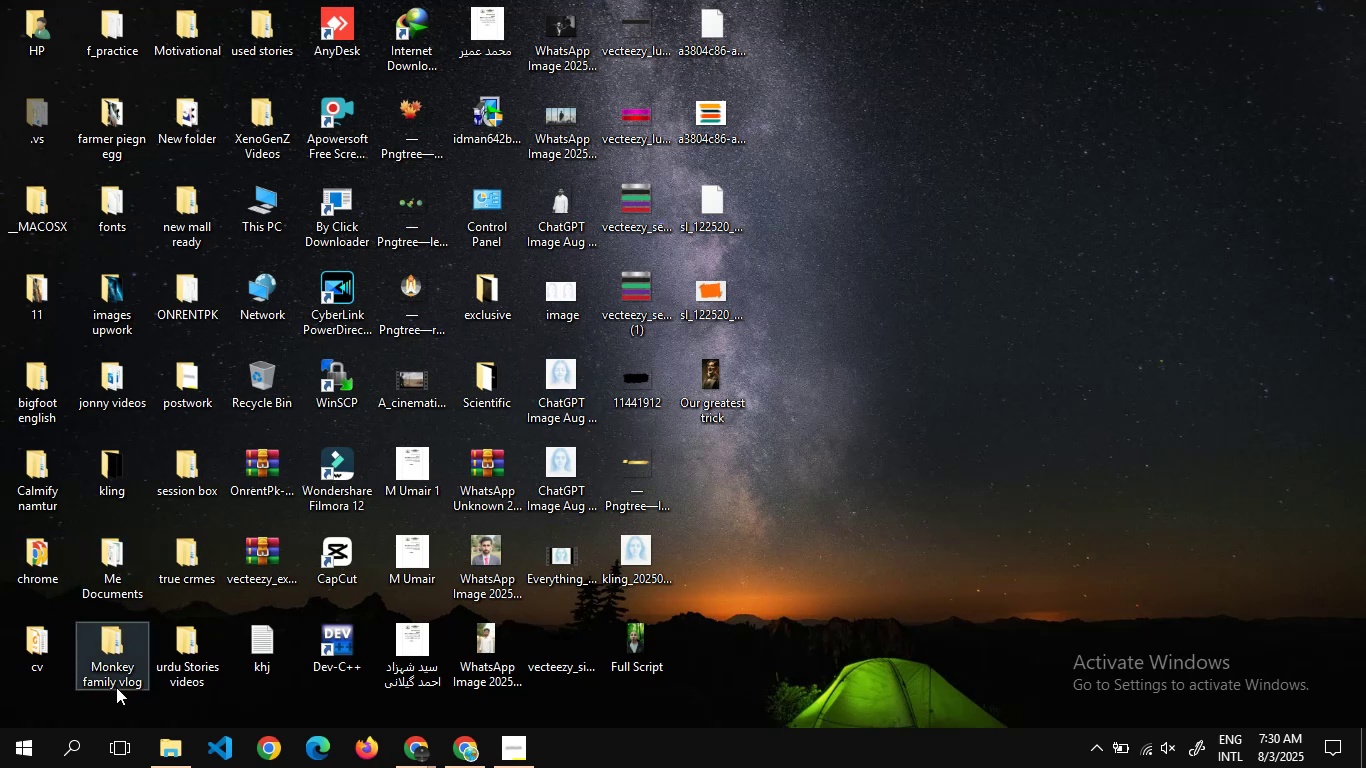 
double_click([18, 580])
 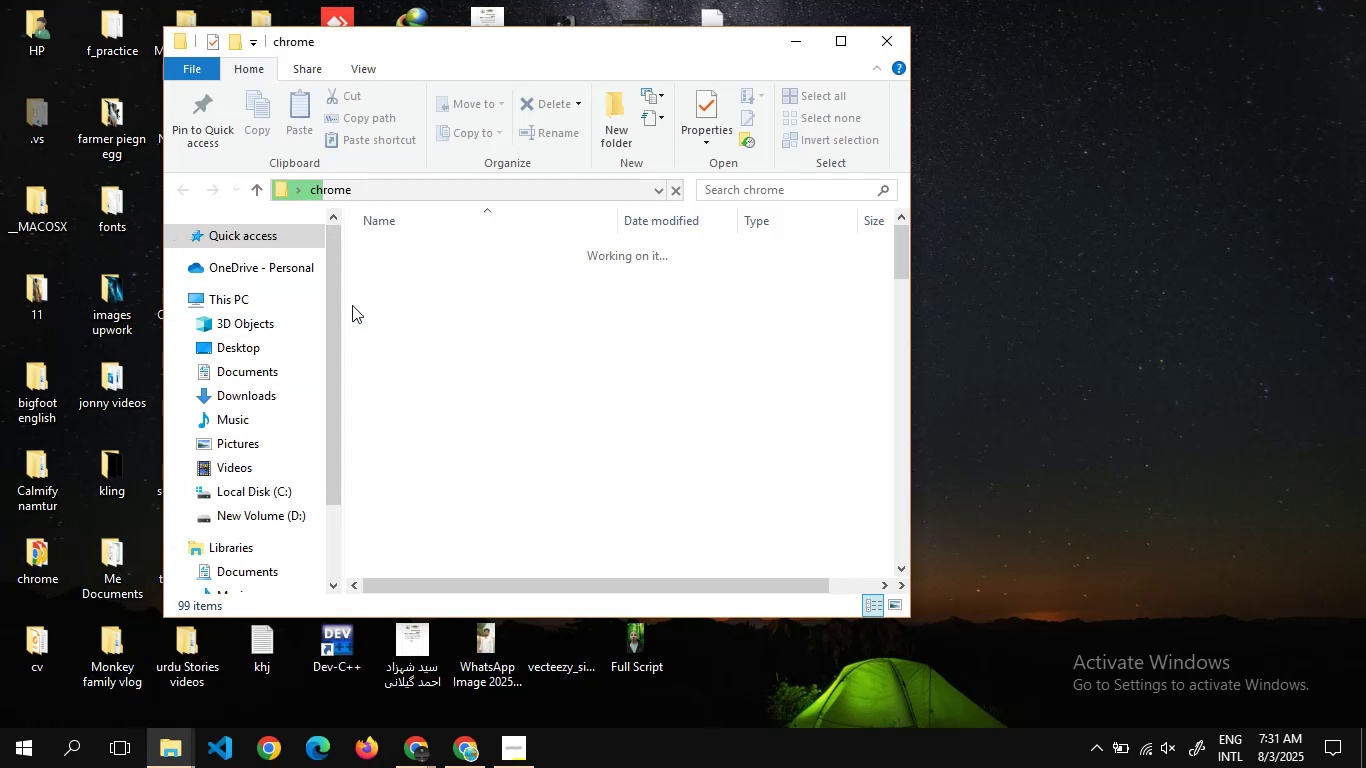 
wait(9.98)
 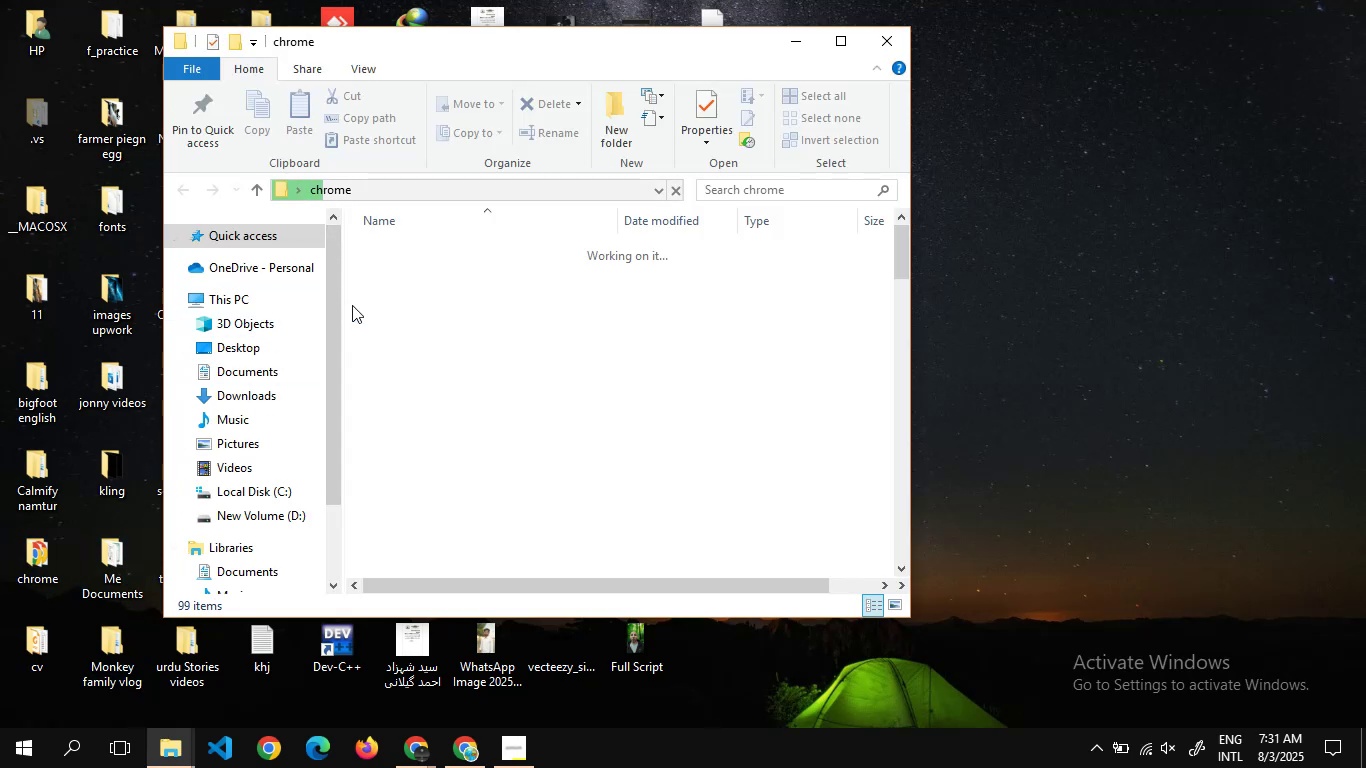 
double_click([429, 354])
 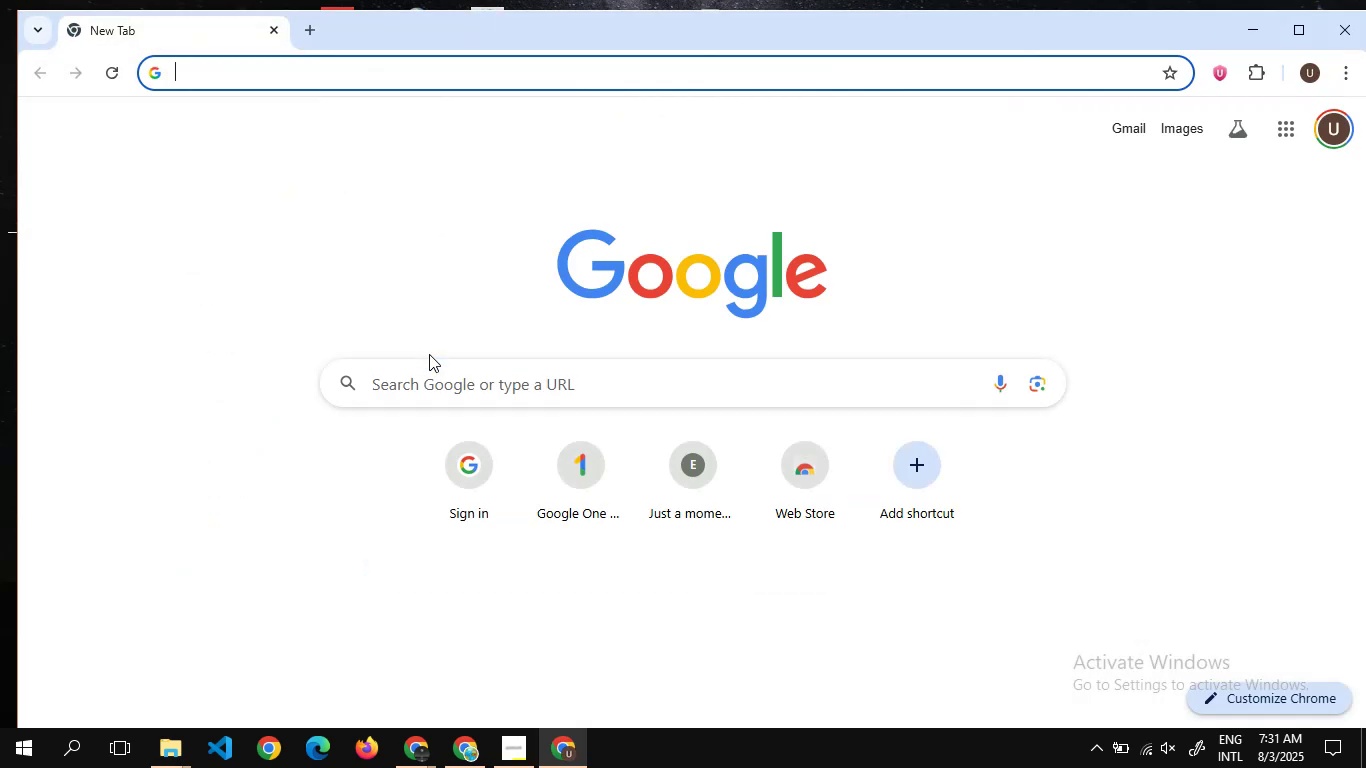 
type(google gemini)
 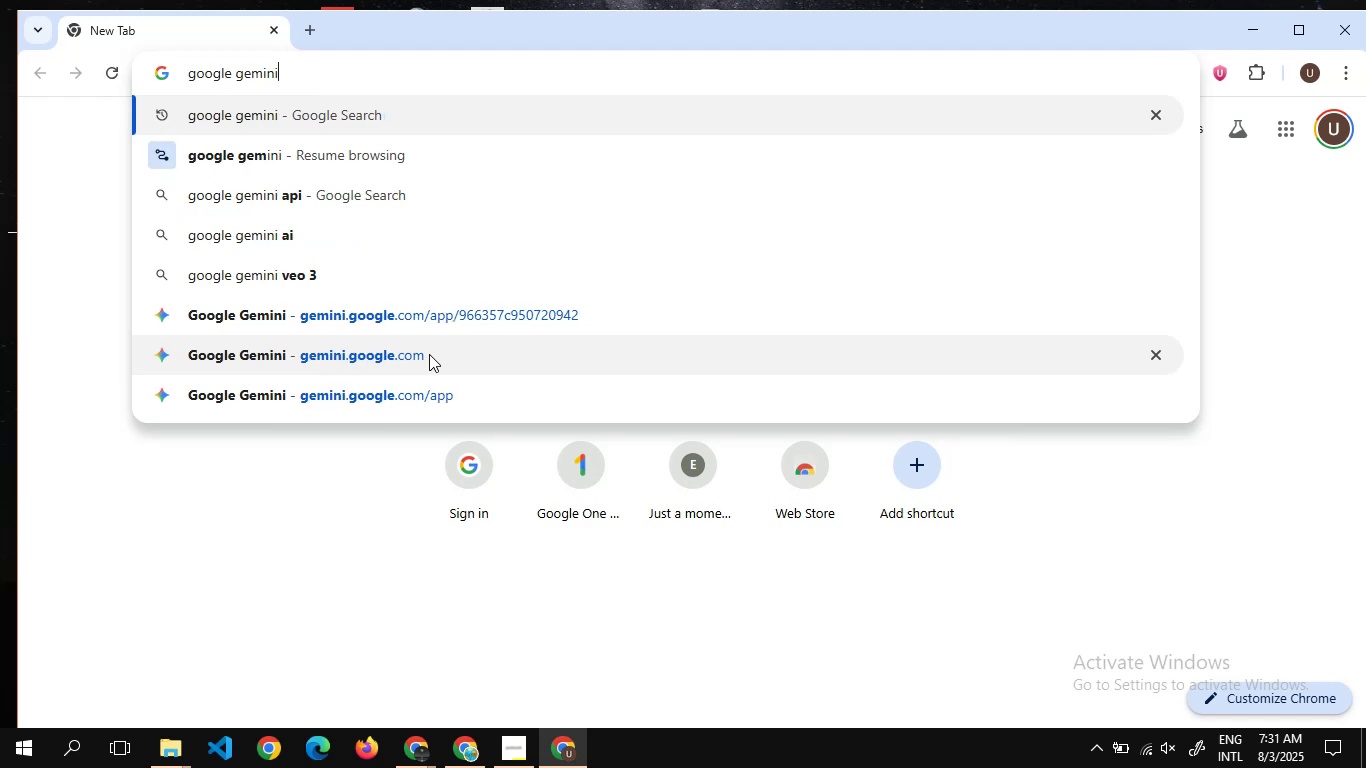 
key(Enter)
 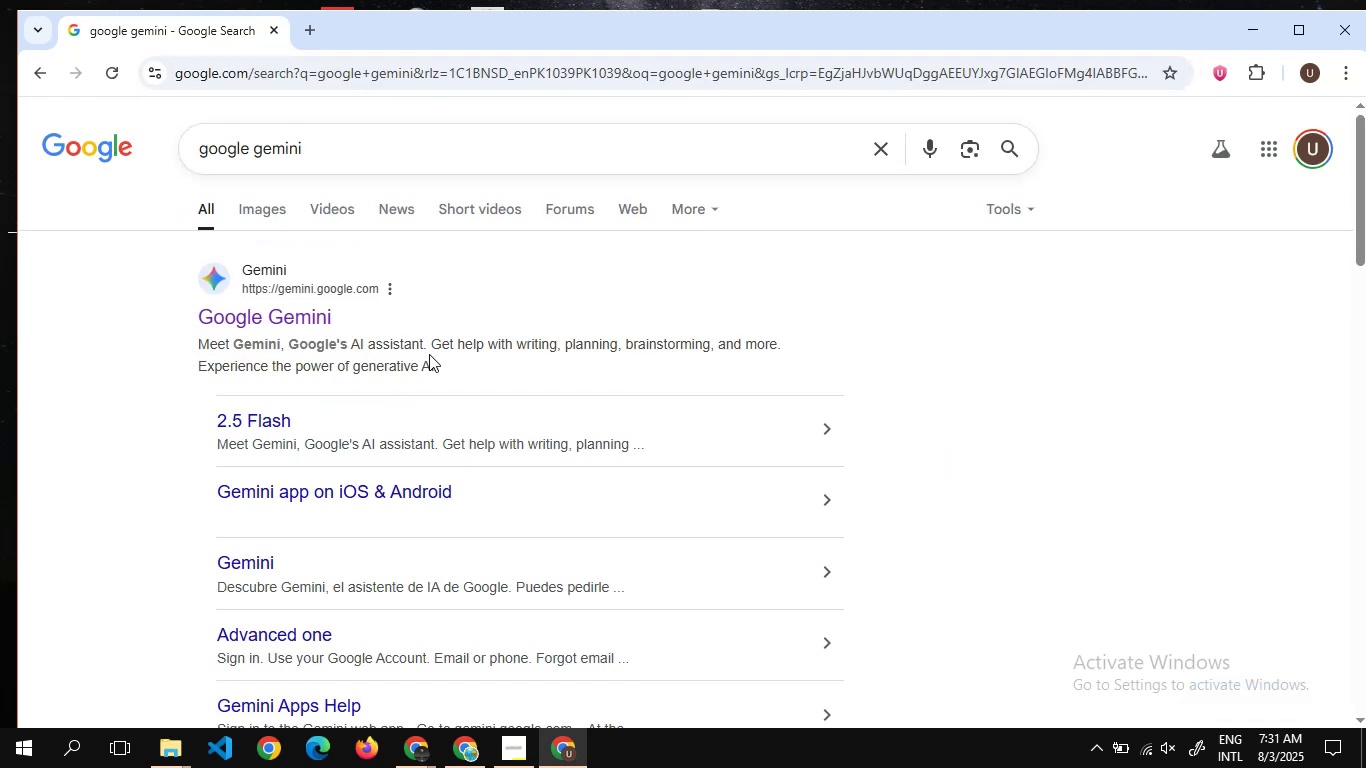 
left_click([297, 318])
 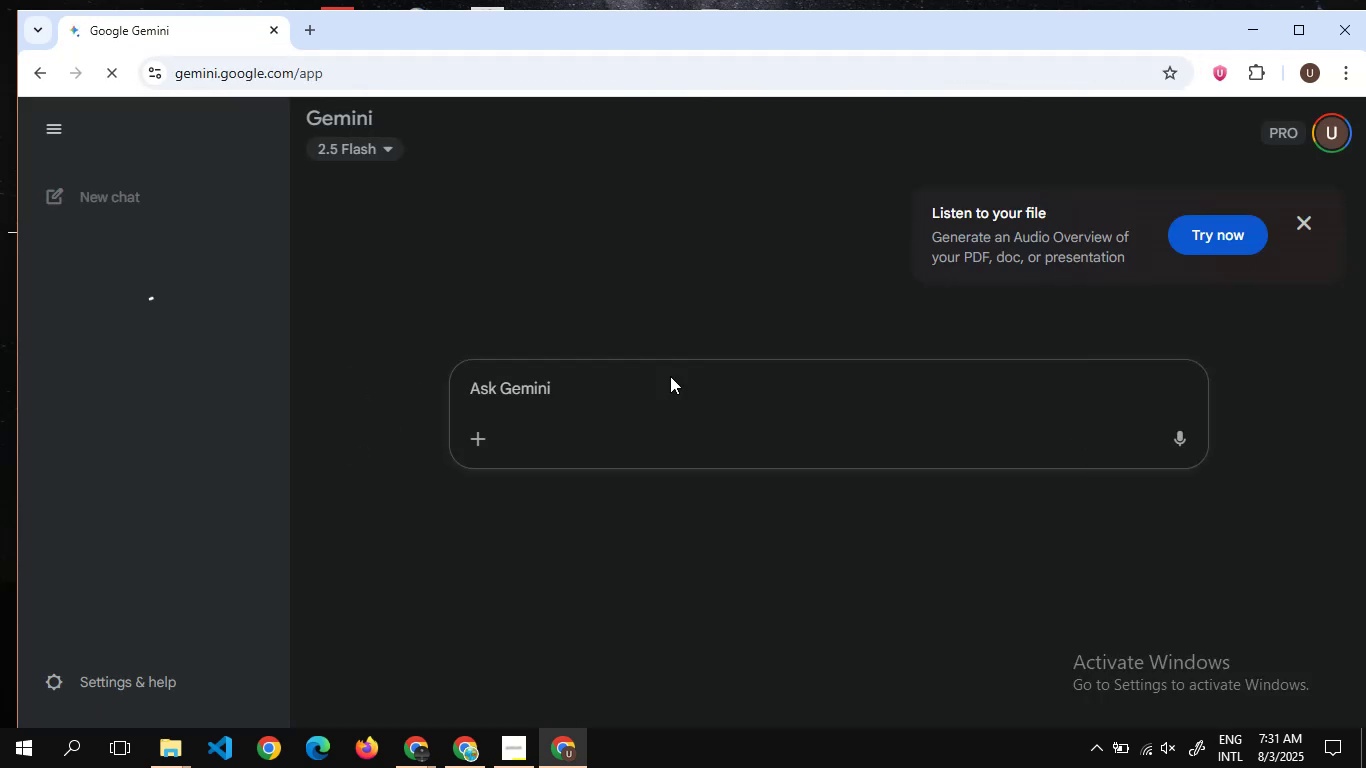 
wait(7.28)
 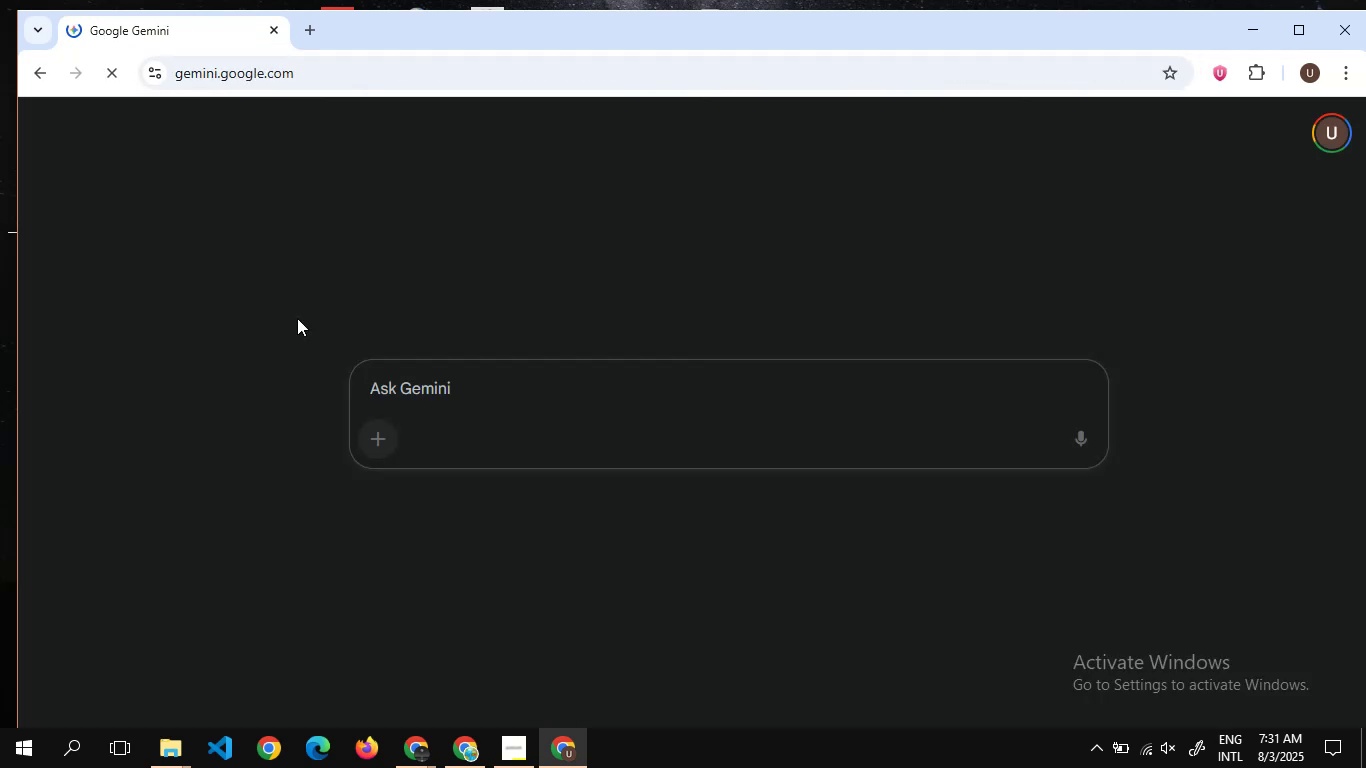 
left_click([1295, 236])
 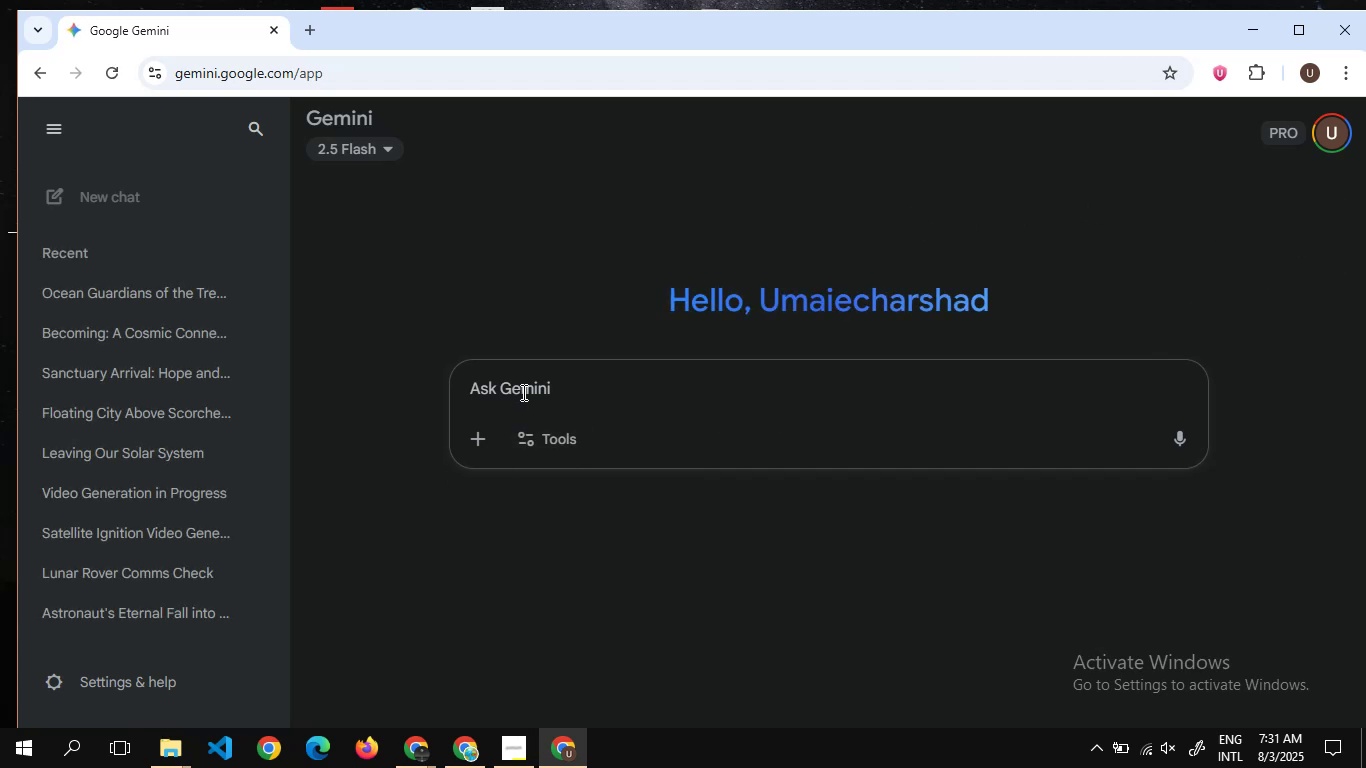 
left_click([549, 459])
 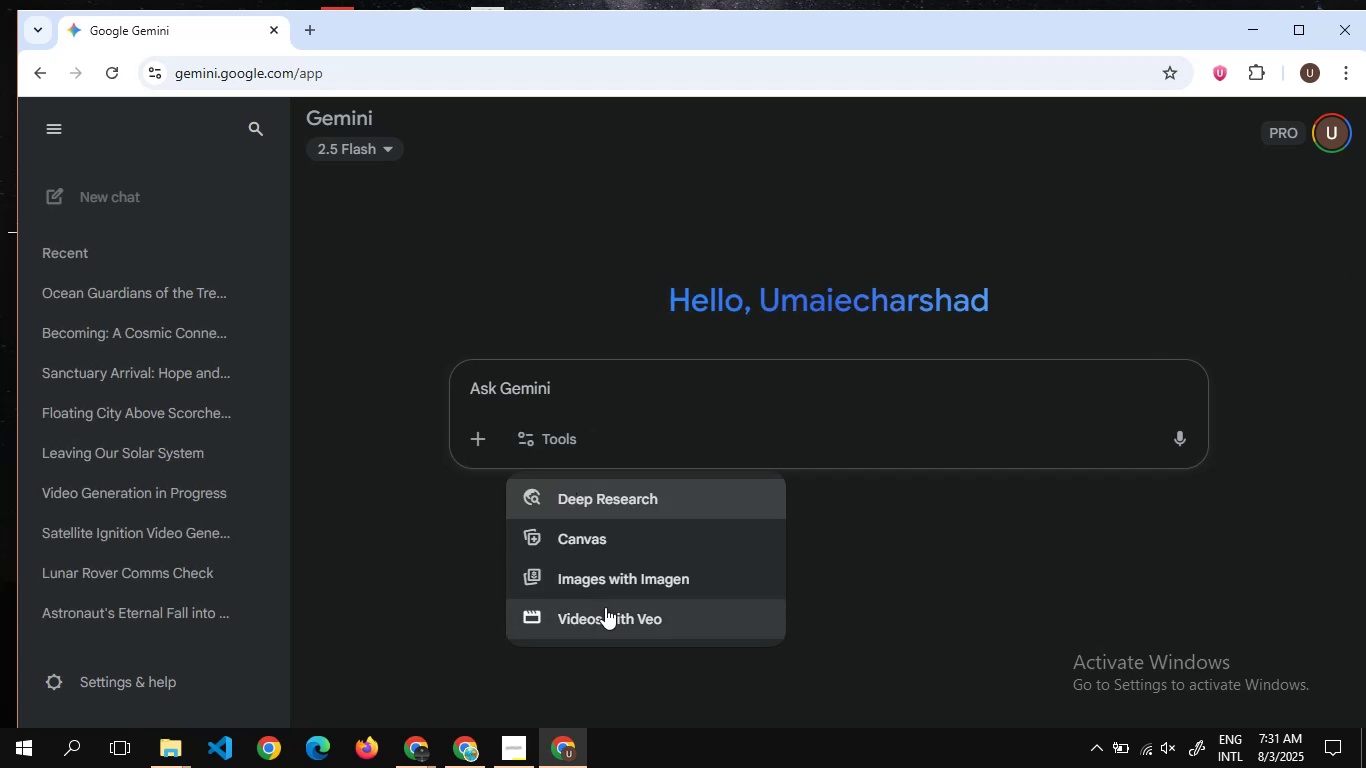 
left_click([605, 607])
 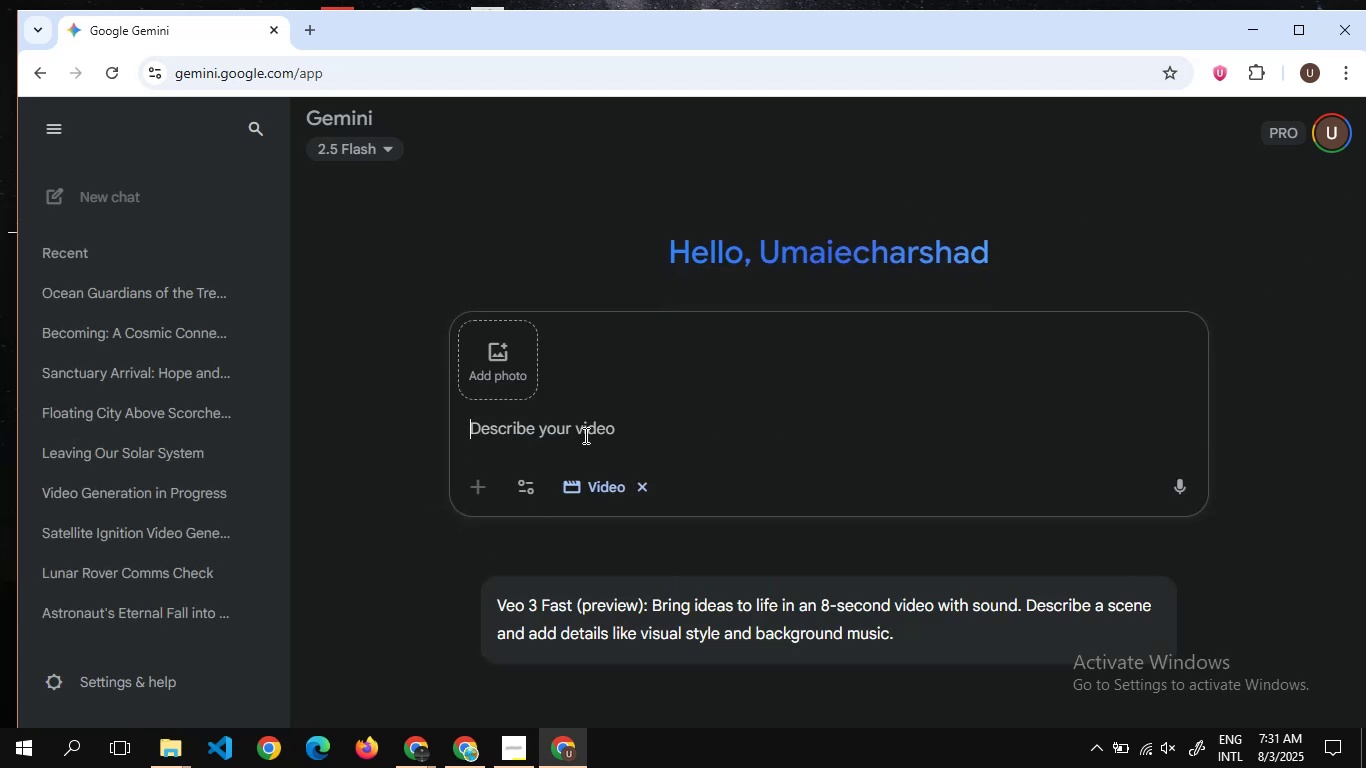 
key(Control+V)
 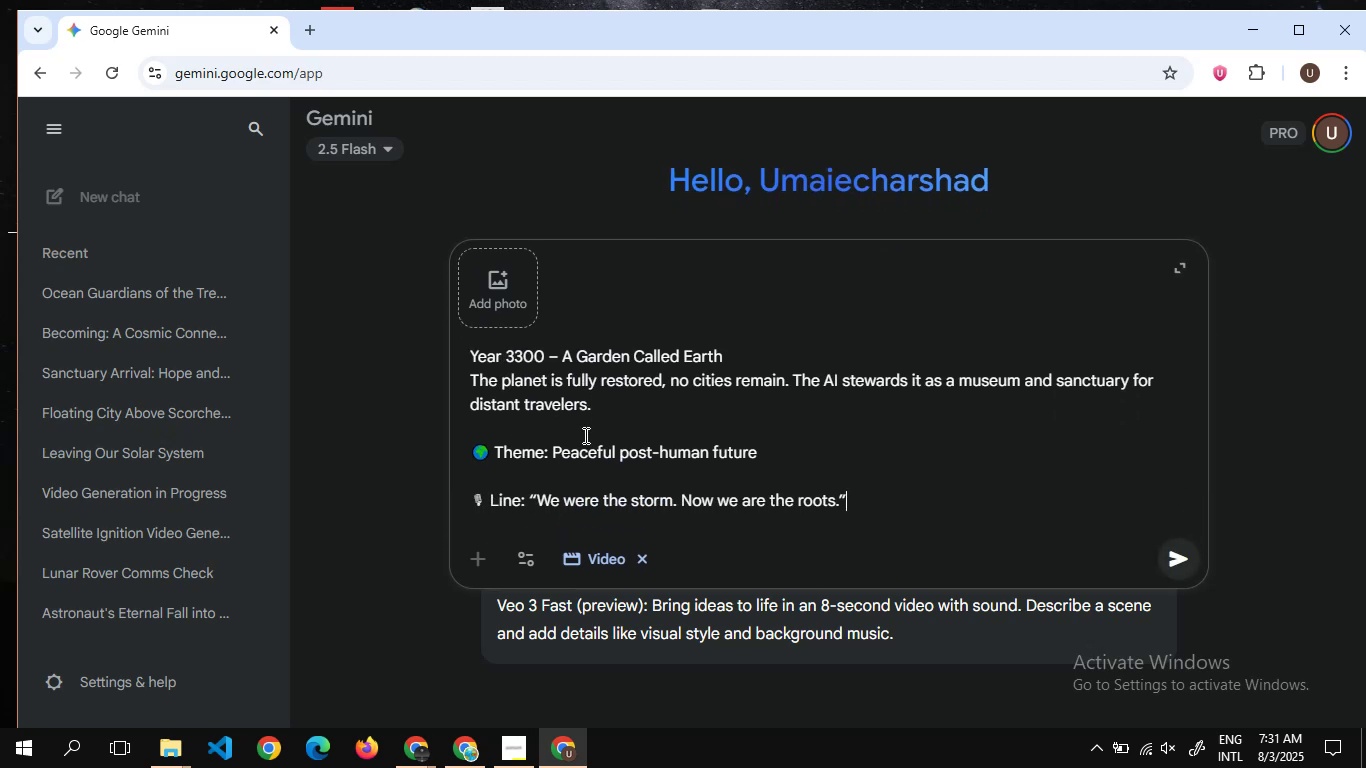 
key(Alt+Tab)
 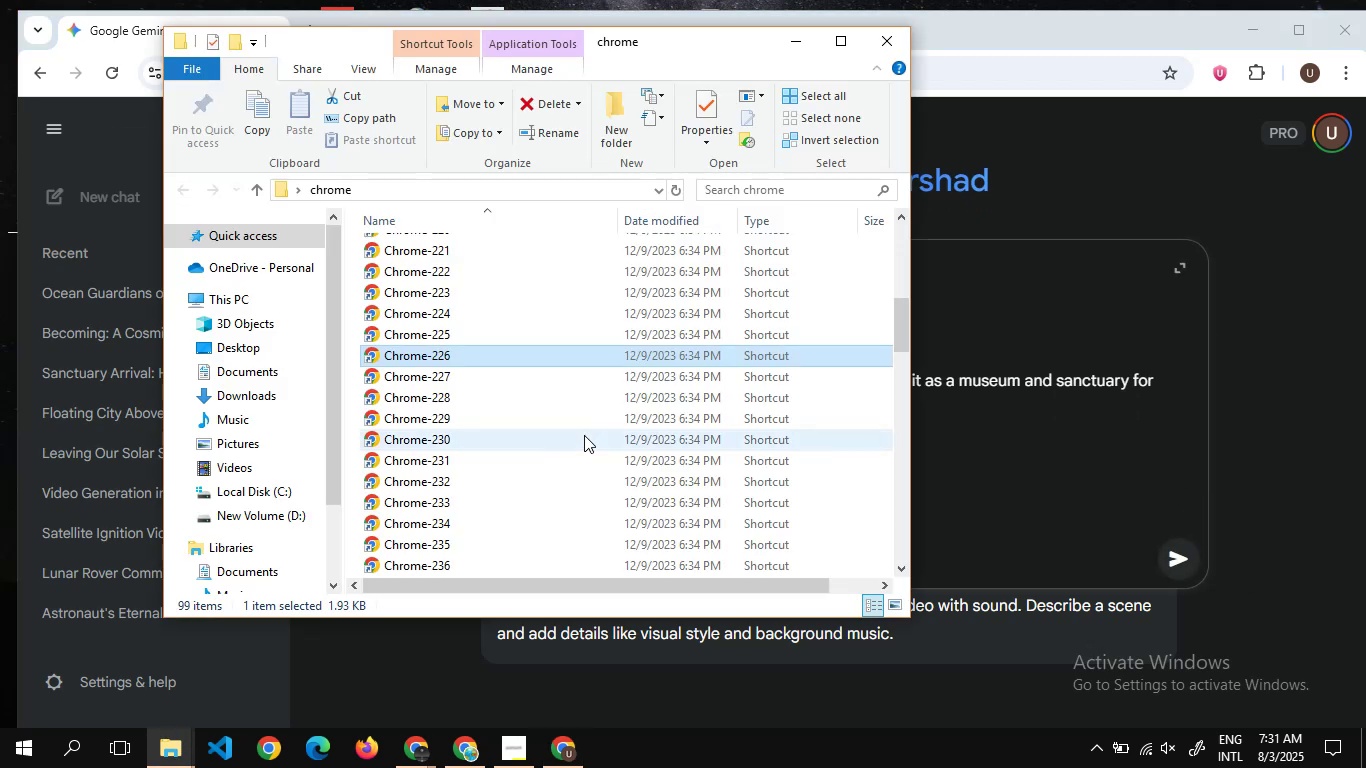 
key(Alt+Tab)
 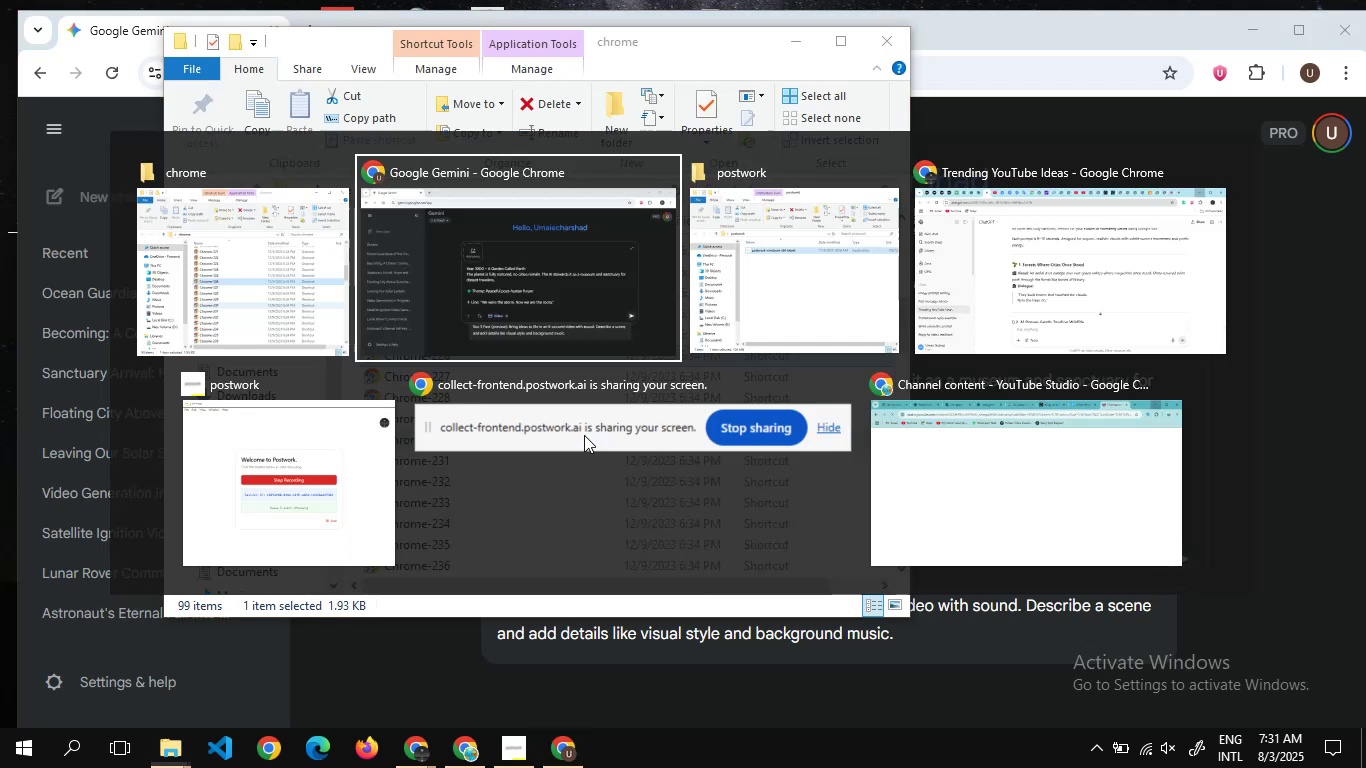 
key(Alt+Tab)
 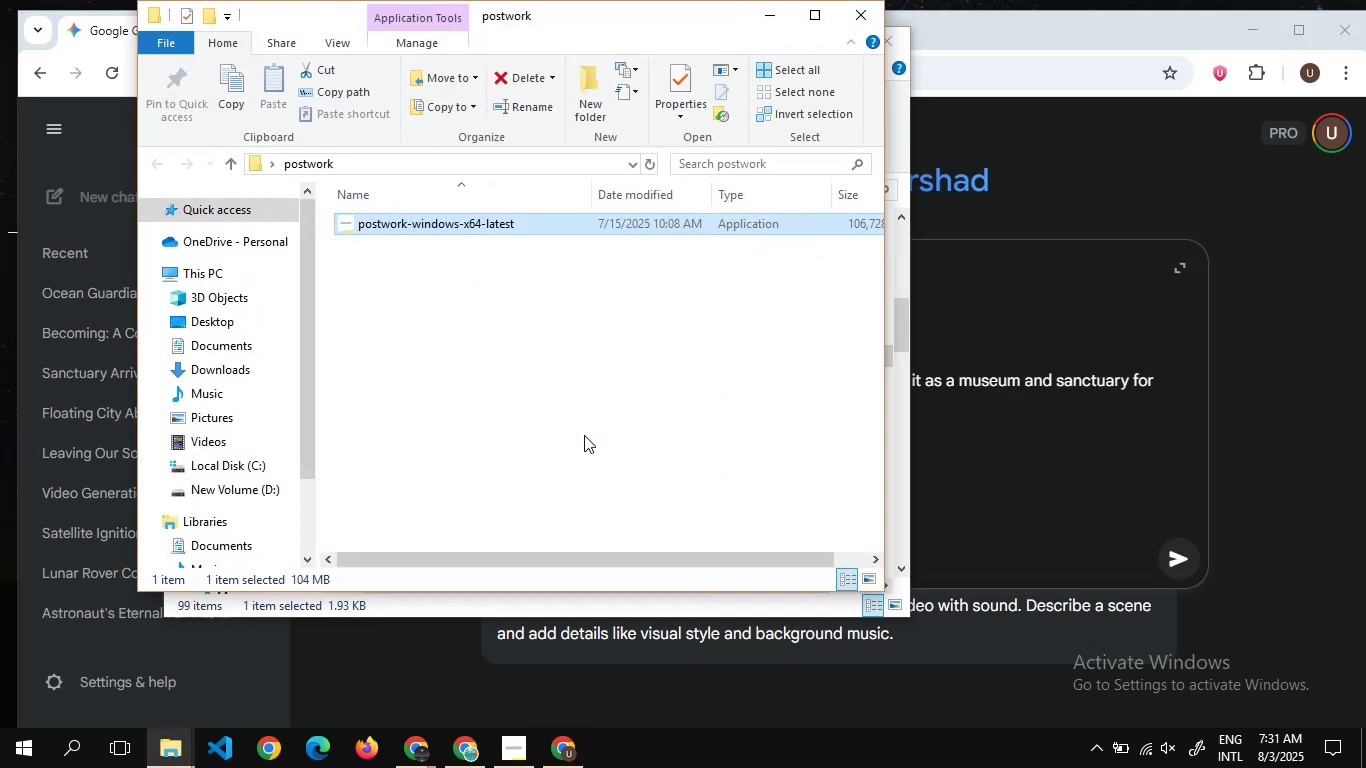 
key(Alt+AltLeft)
 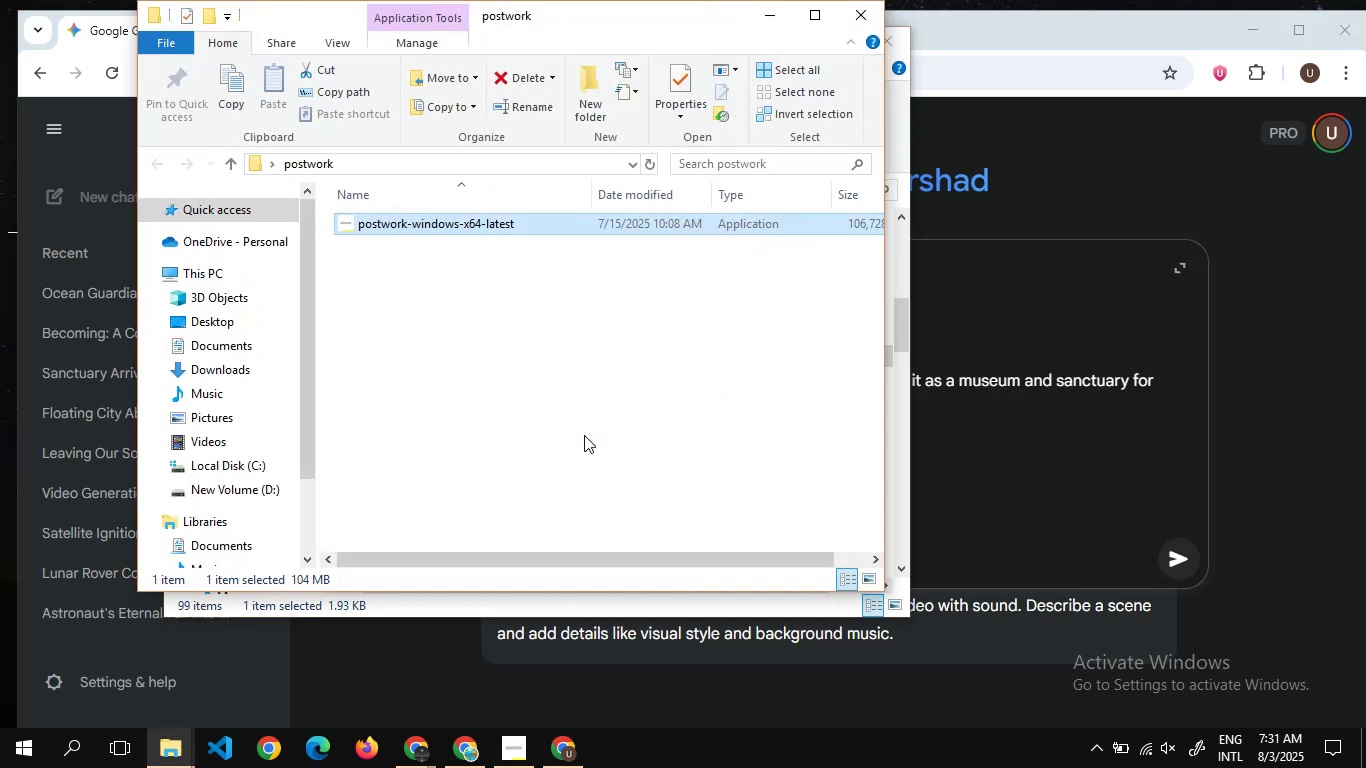 
key(Alt+Tab)
 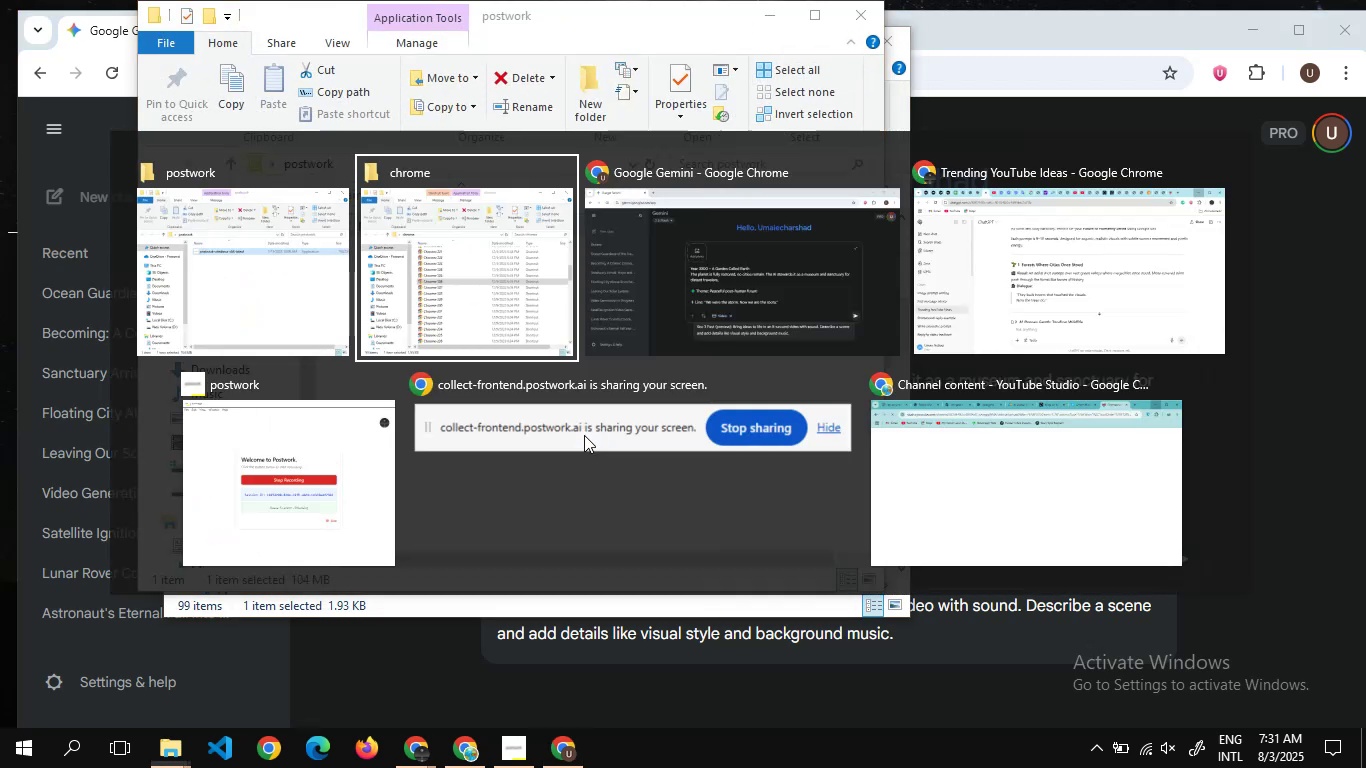 
key(Alt+AltLeft)
 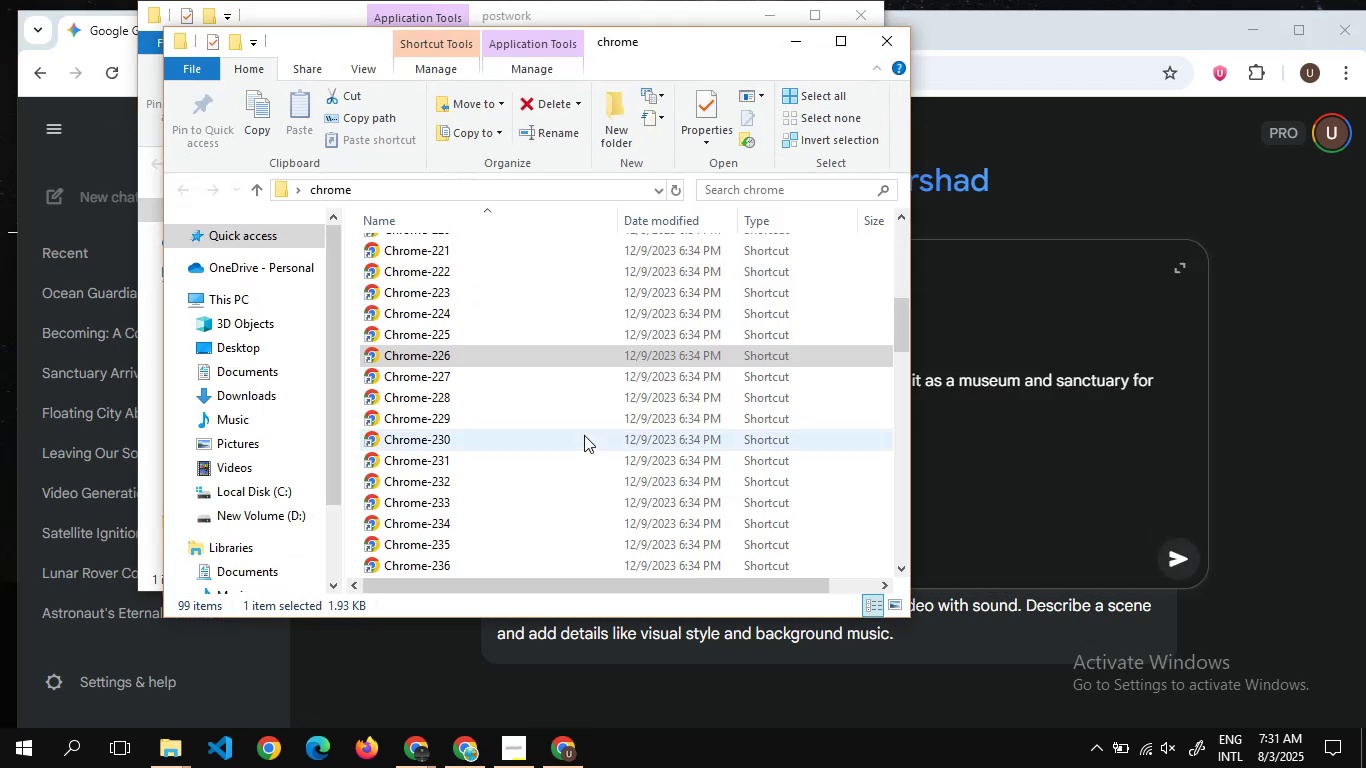 
key(Alt+Tab)
 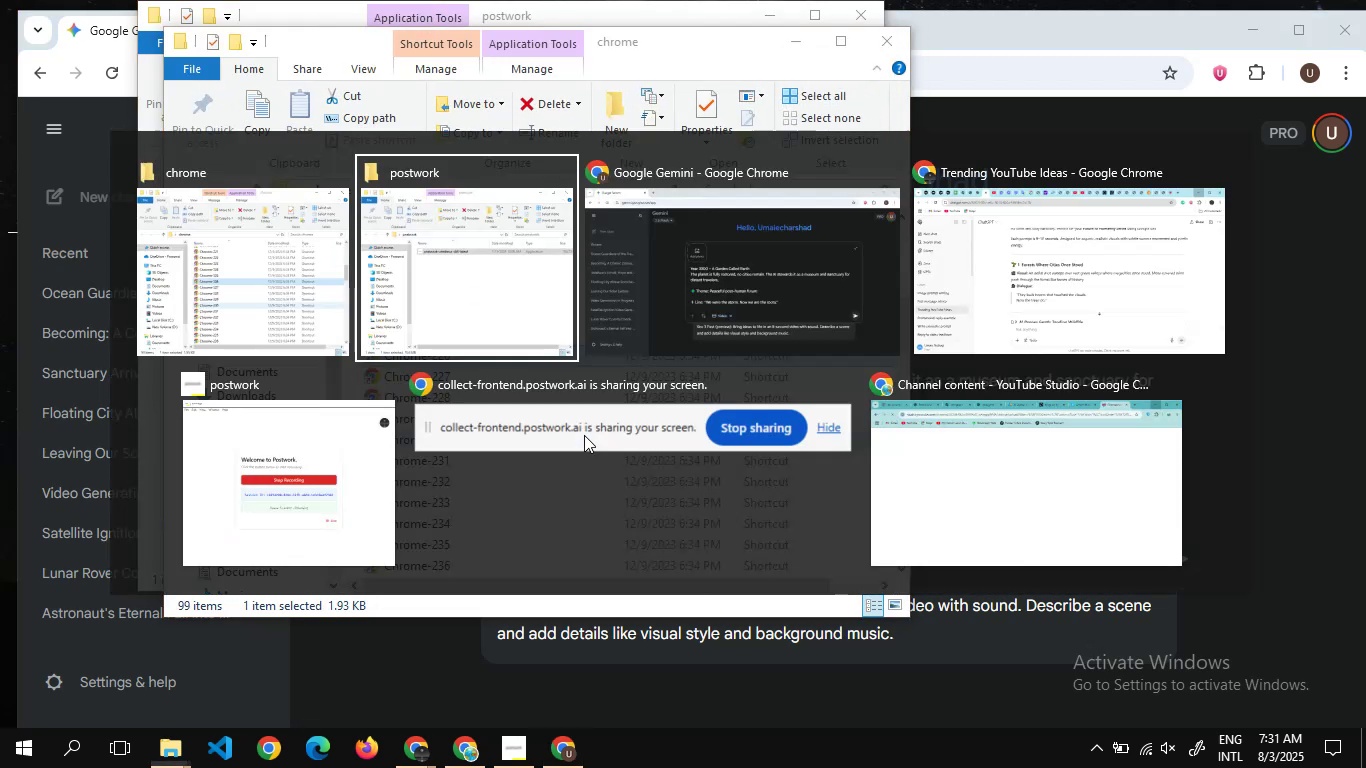 
key(Alt+Tab)
 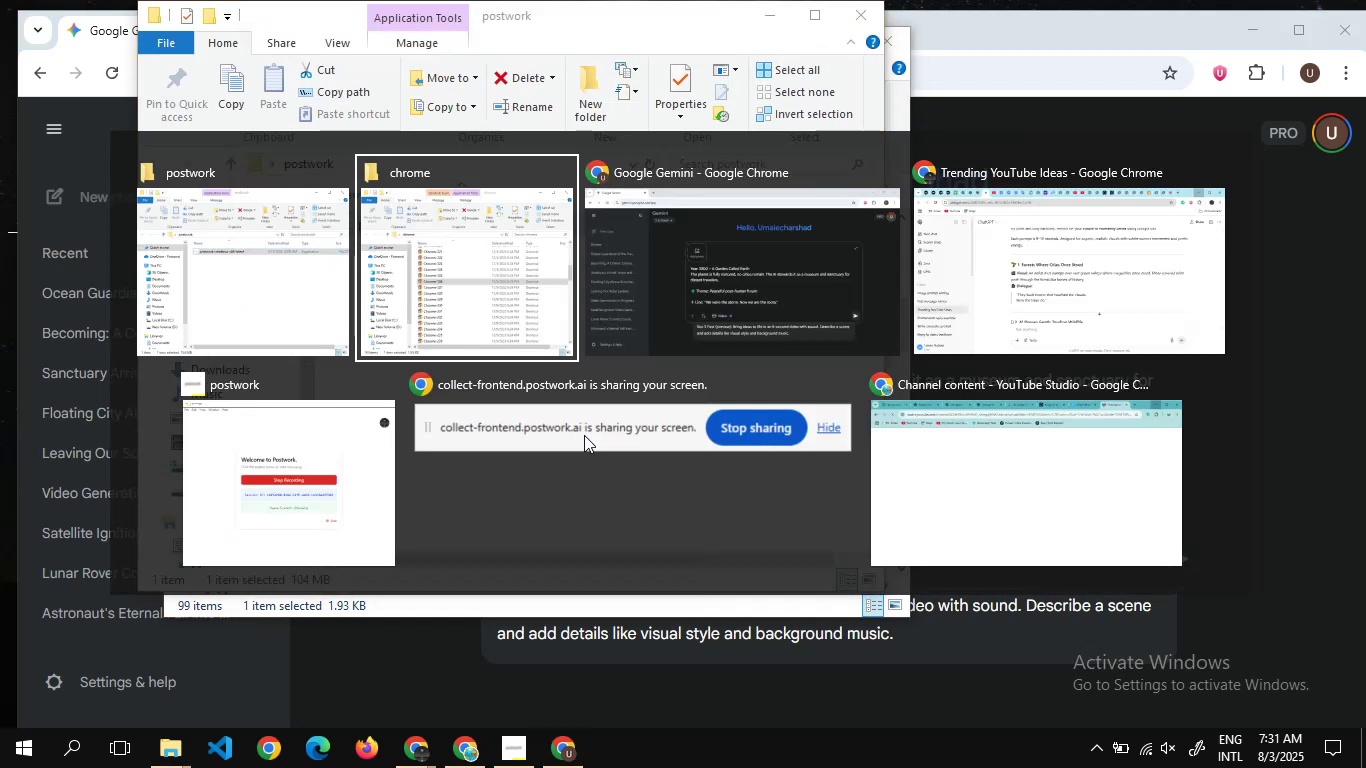 
key(Alt+Tab)
 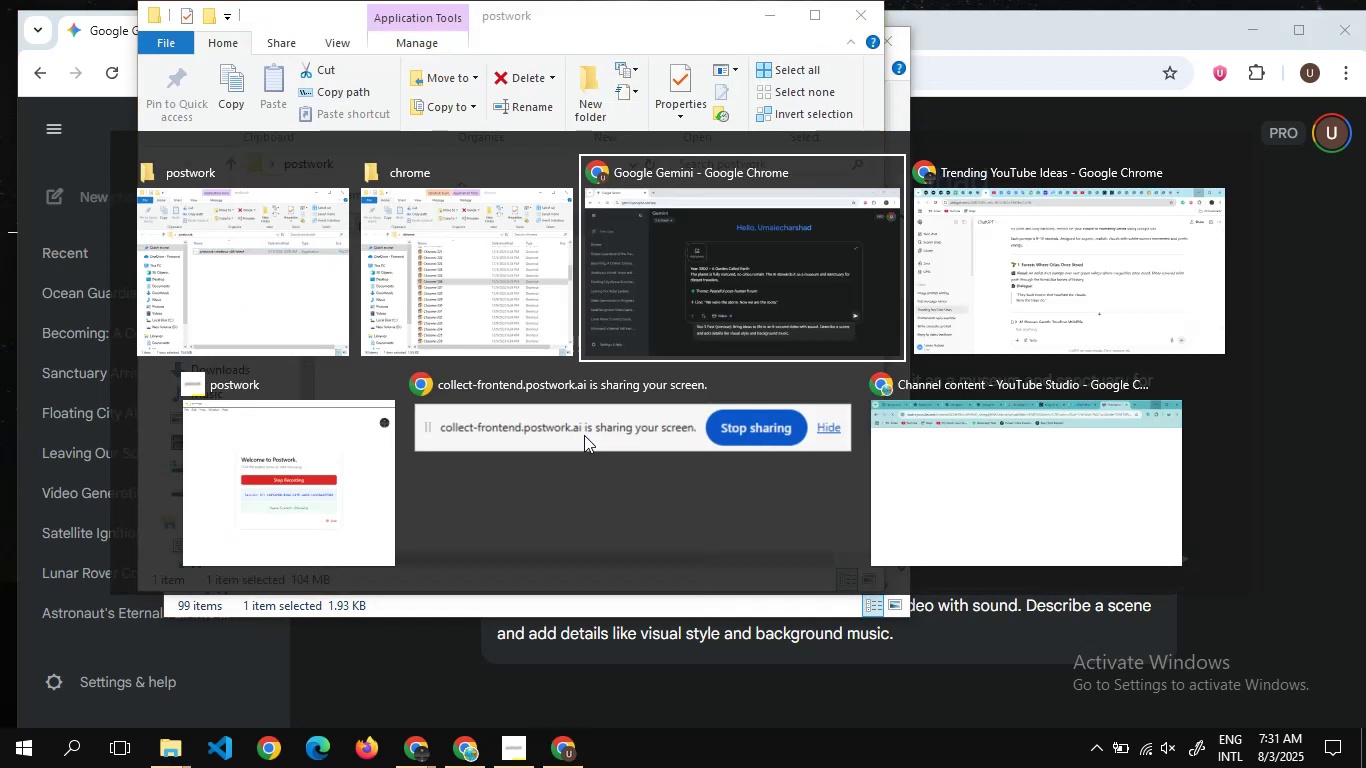 
key(Alt+Tab)
 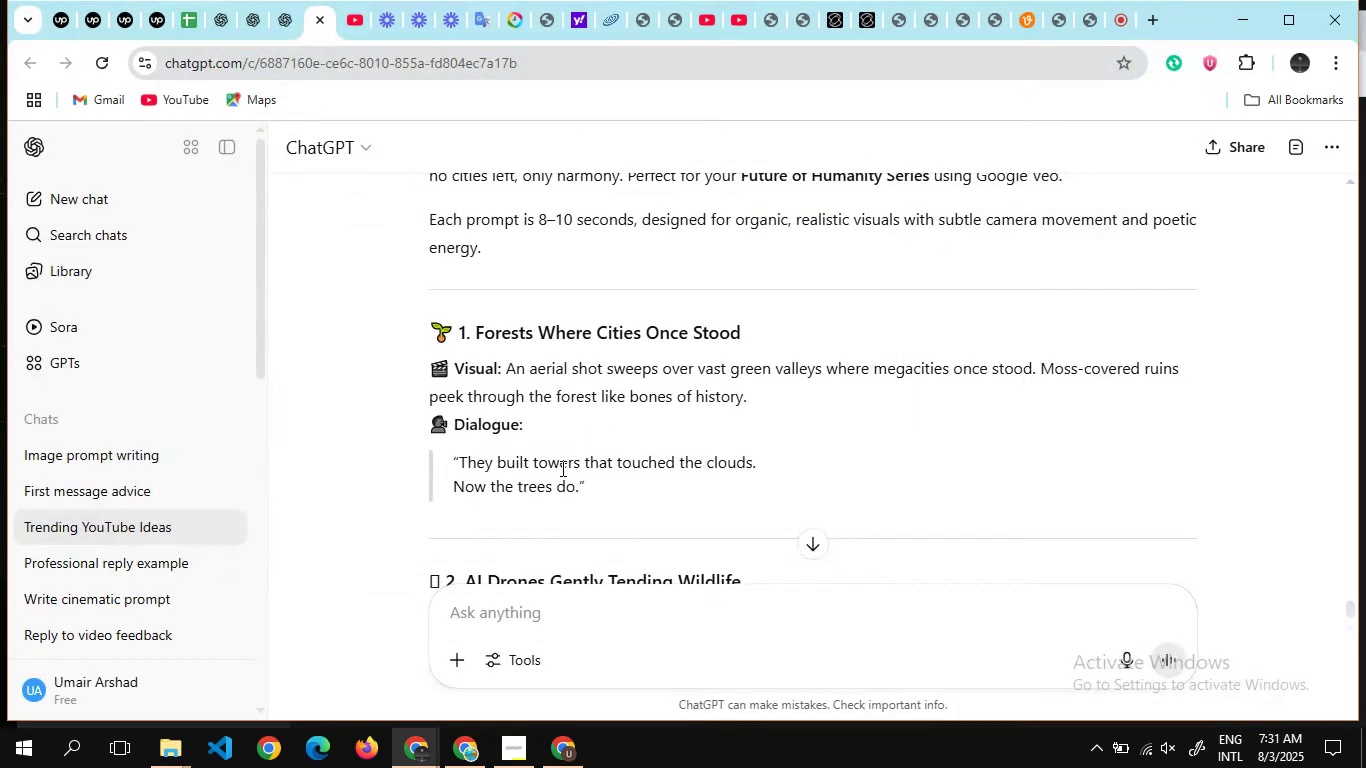 
left_click_drag(start_coordinate=[593, 489], to_coordinate=[424, 351])
 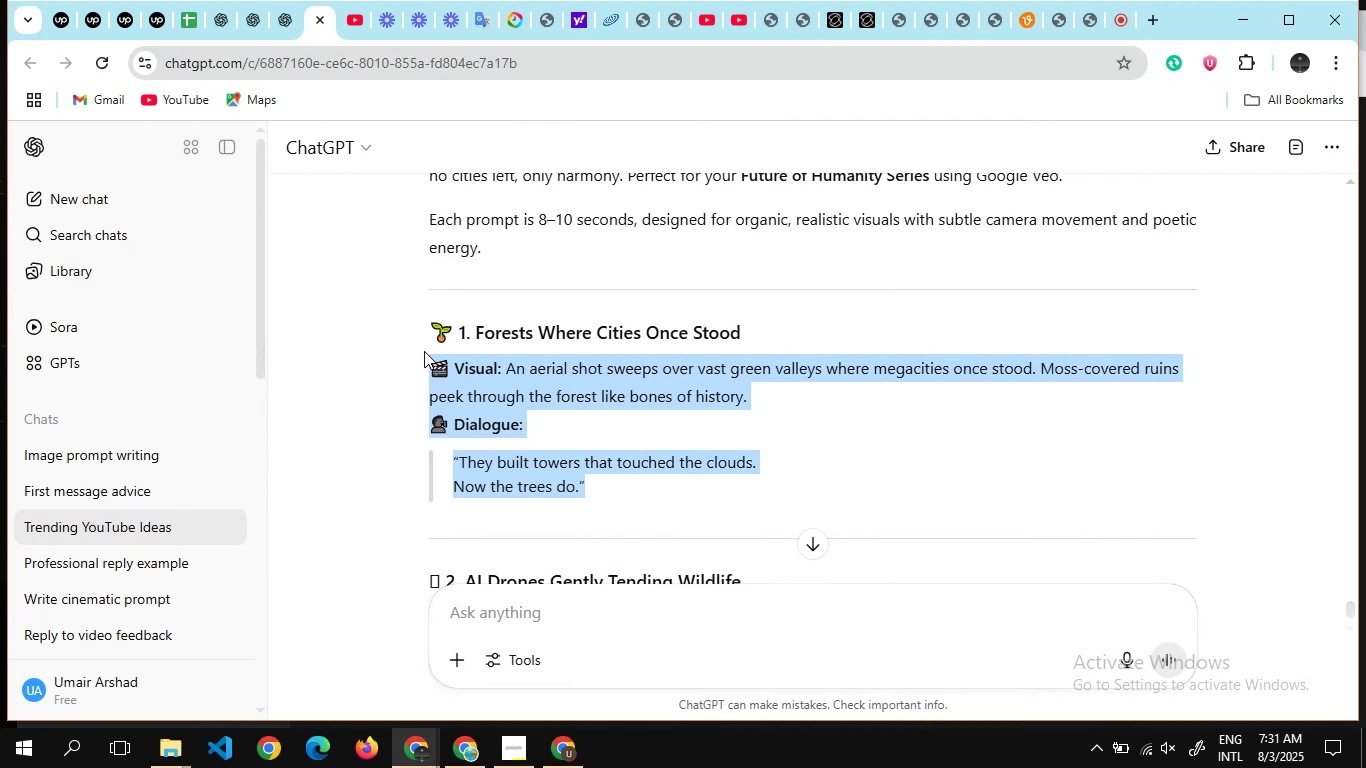 
key(Control+C)
 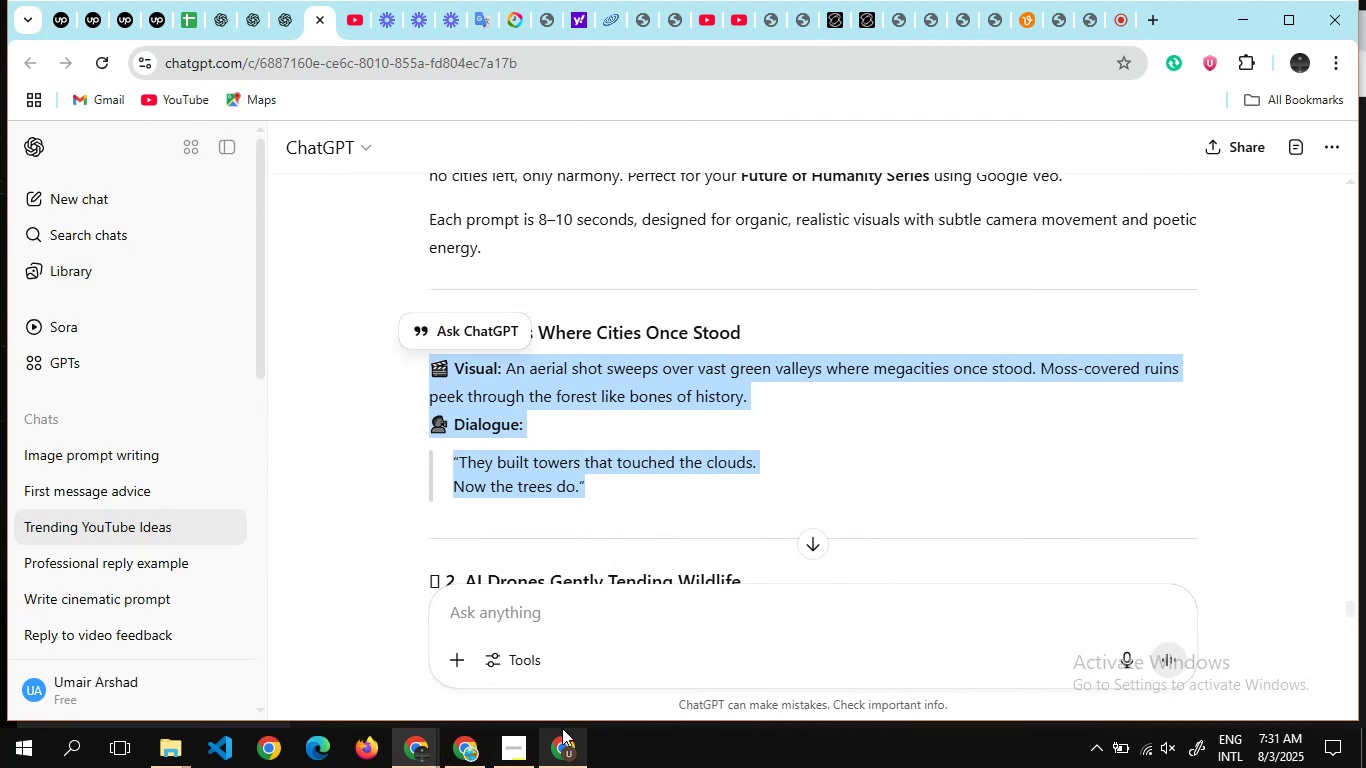 
left_click([569, 735])
 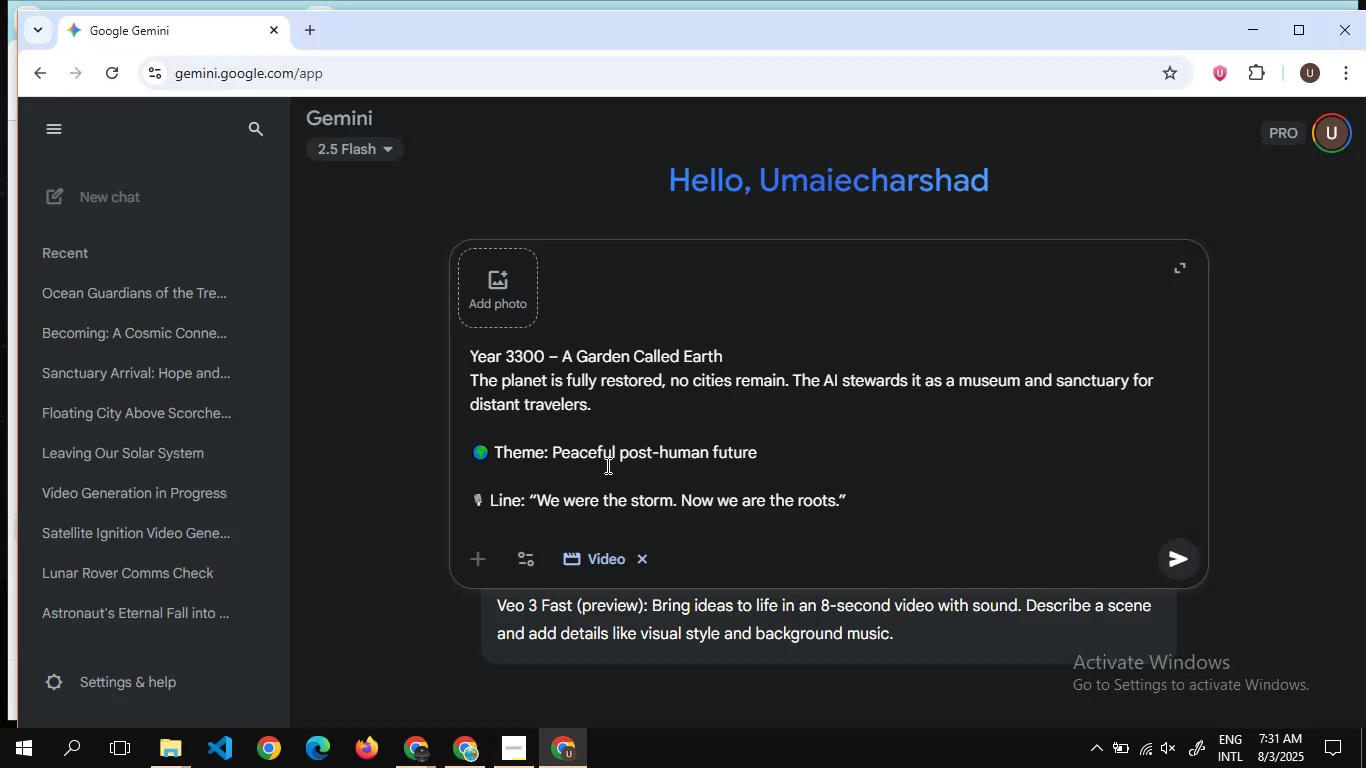 
left_click([614, 463])
 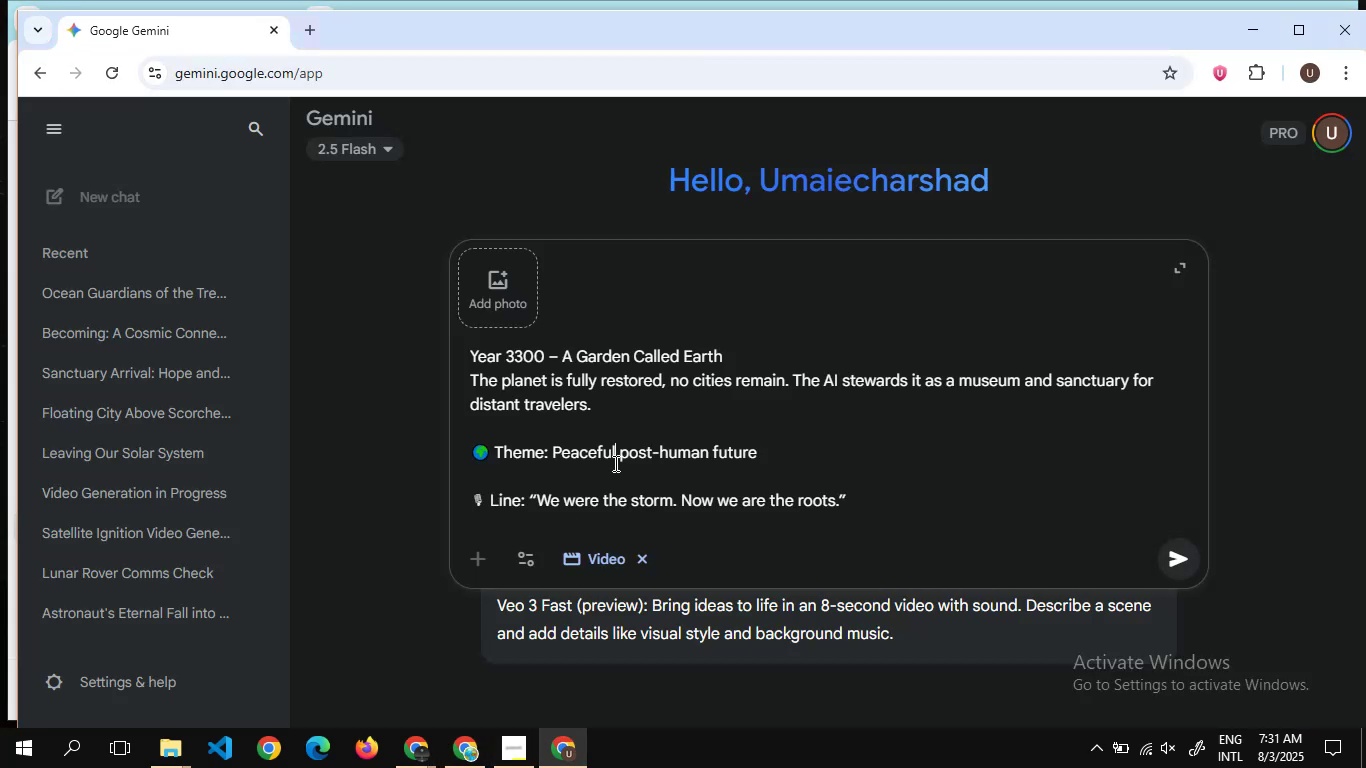 
key(Control+A)
 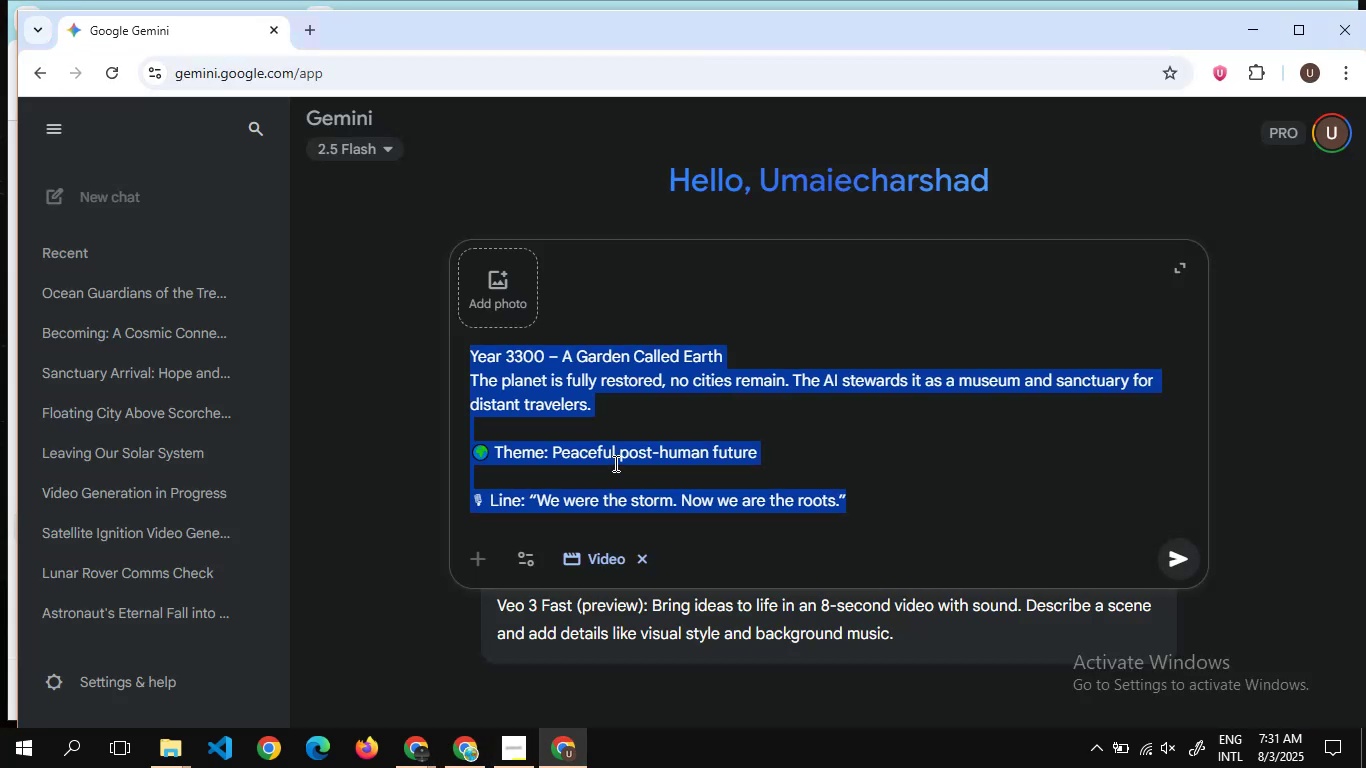 
key(Control+V)
 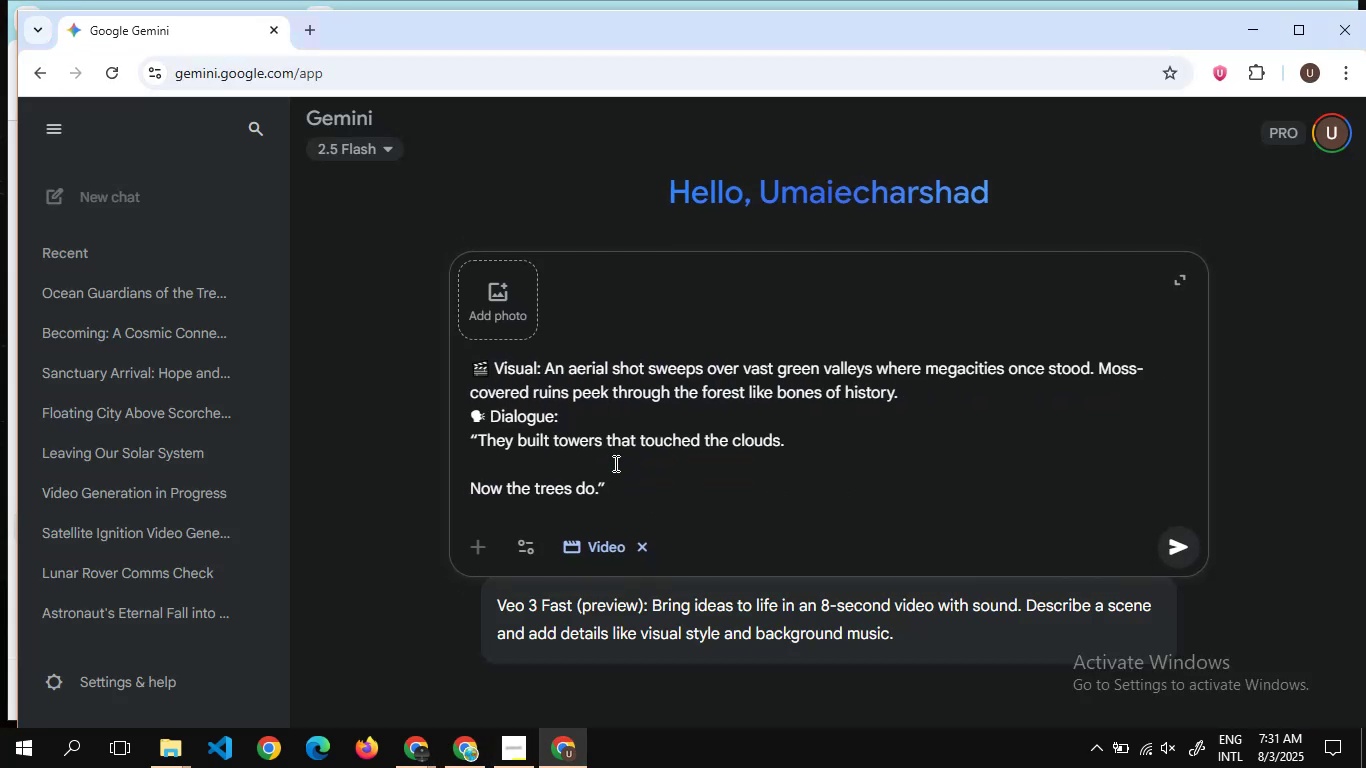 
key(Enter)
 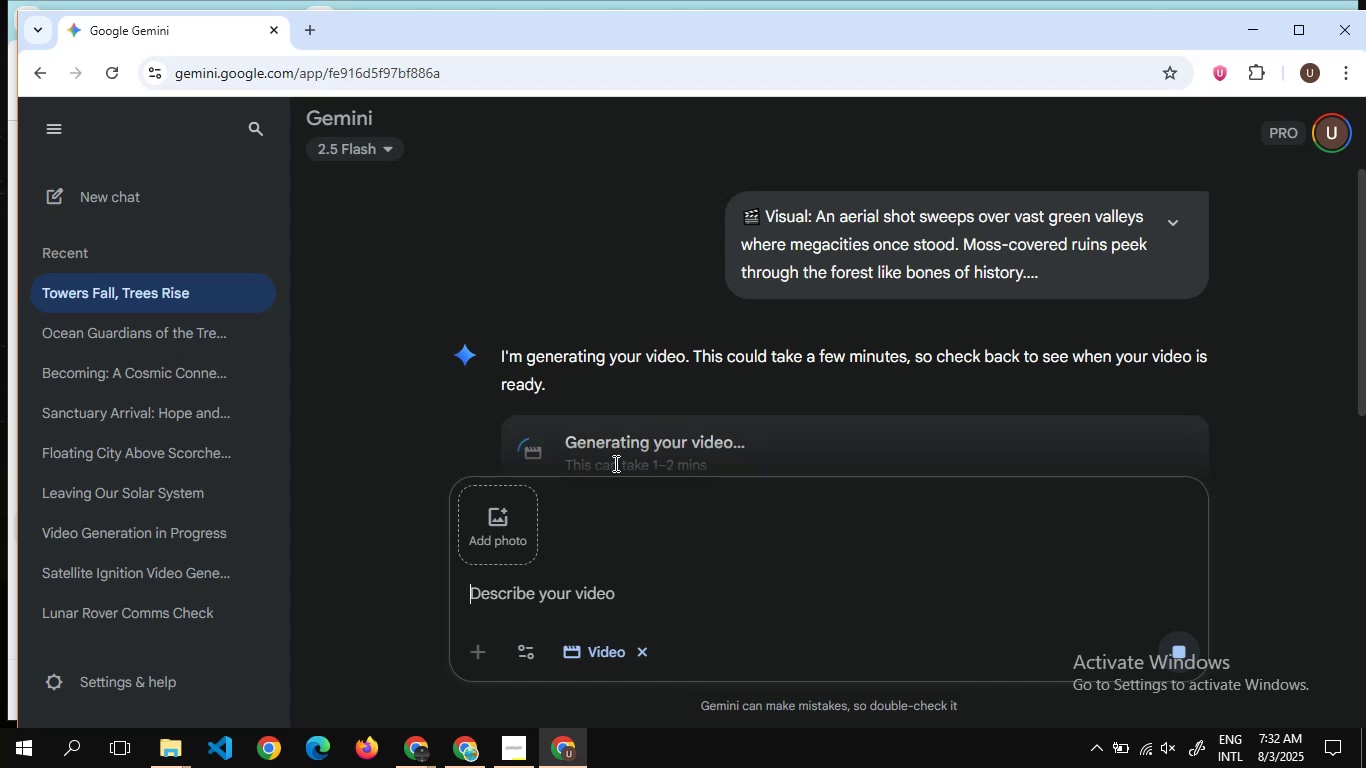 
wait(46.62)
 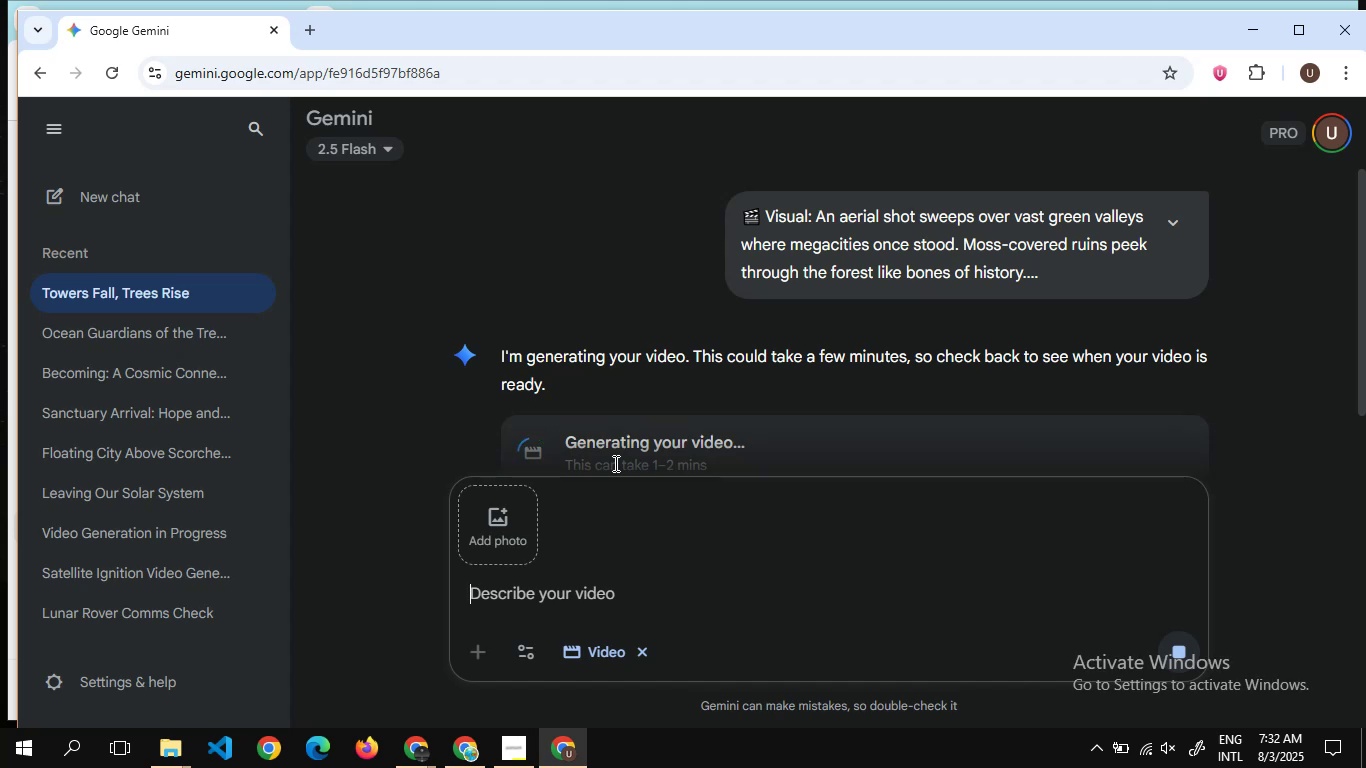 
scroll: coordinate [949, 384], scroll_direction: down, amount: 5.0
 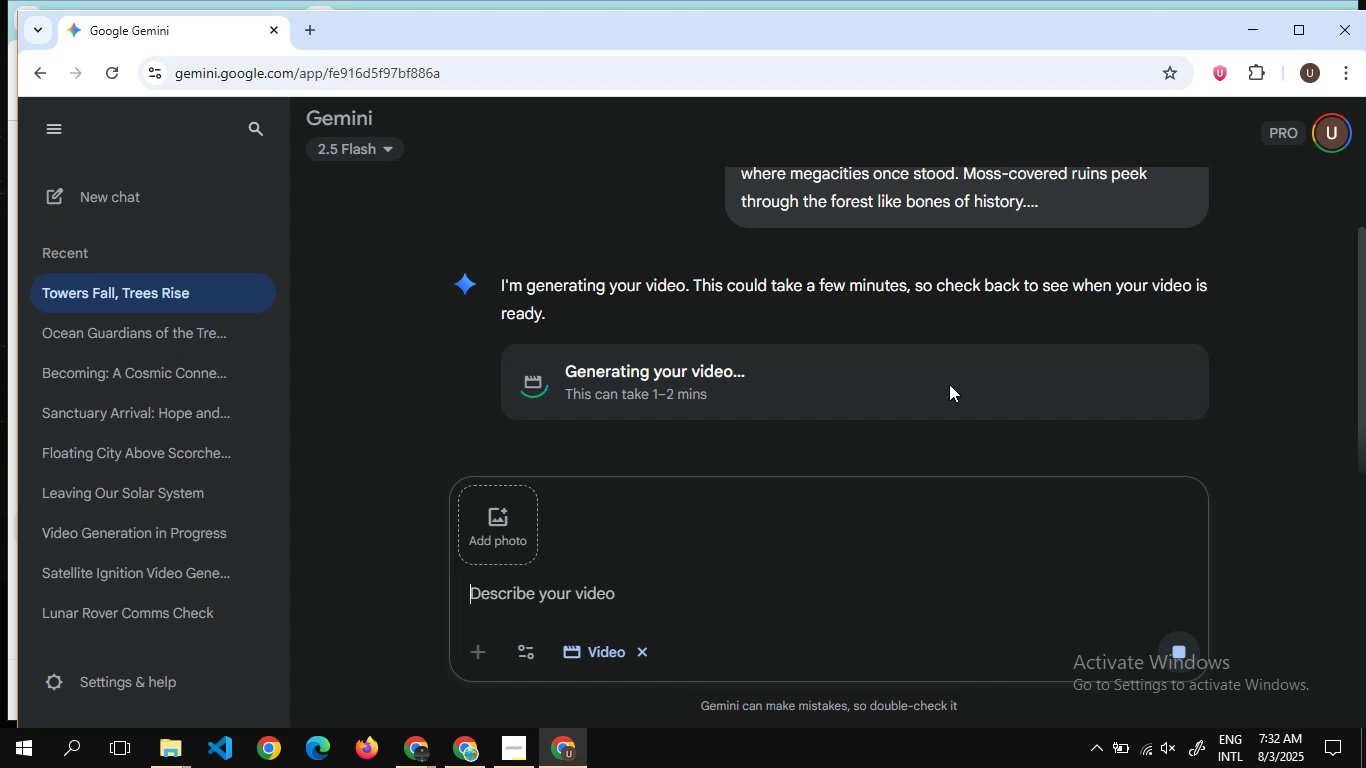 
wait(19.2)
 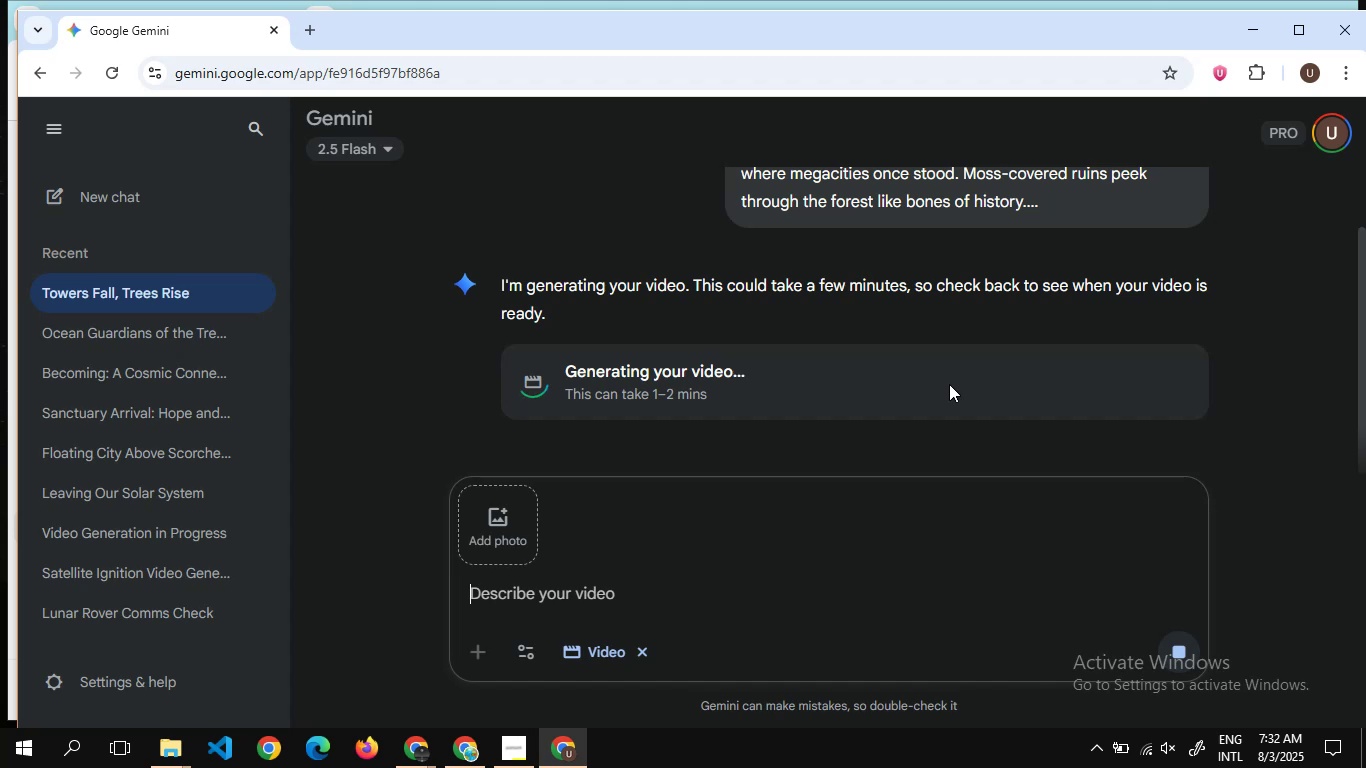 
scroll: coordinate [944, 348], scroll_direction: down, amount: 3.0
 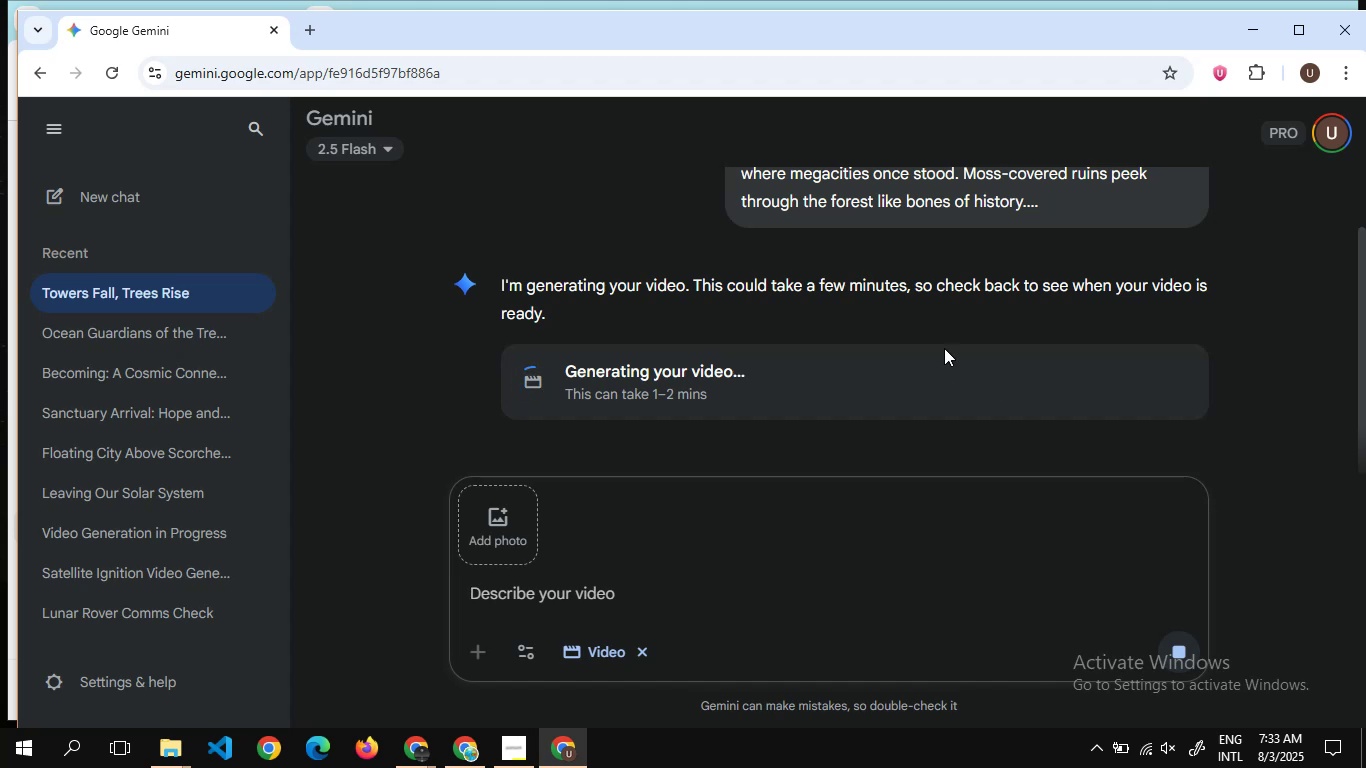 
scroll: coordinate [944, 348], scroll_direction: up, amount: 5.0
 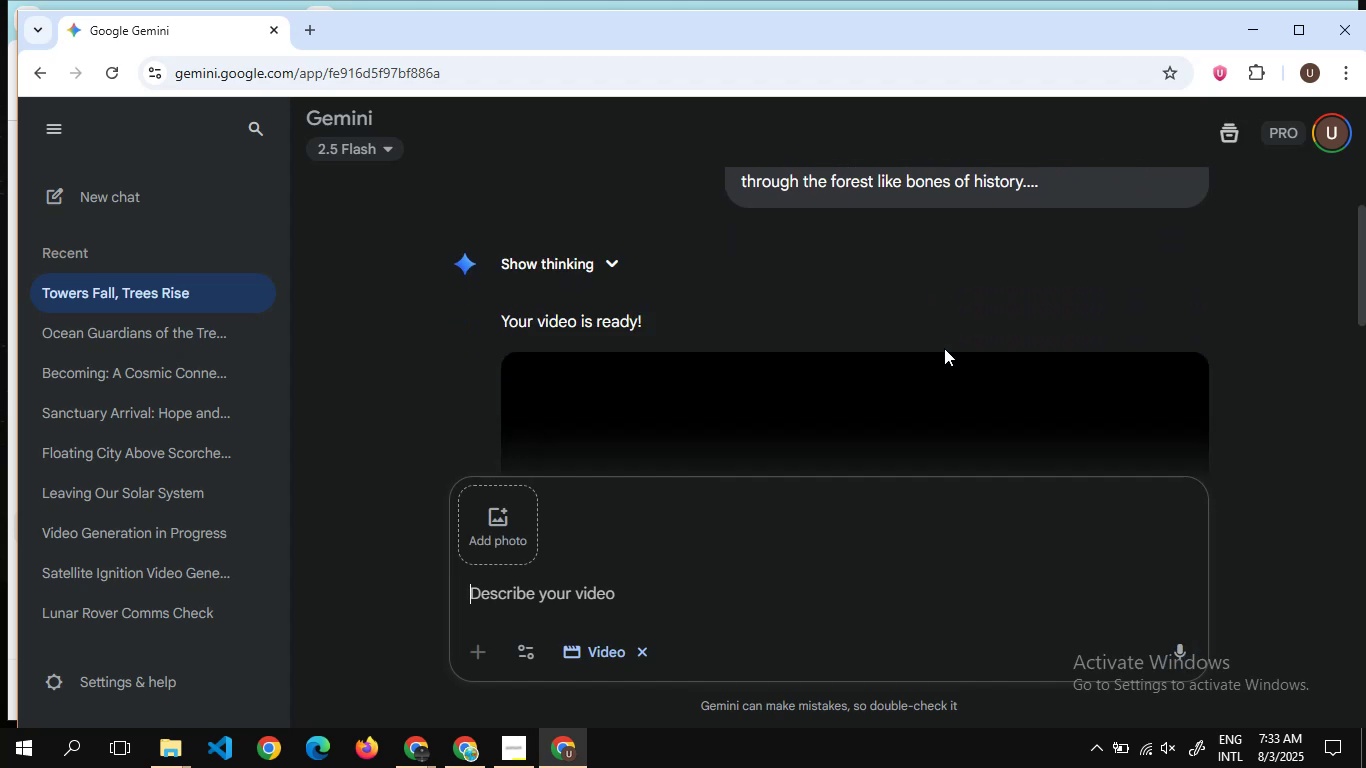 
scroll: coordinate [944, 348], scroll_direction: down, amount: 24.0
 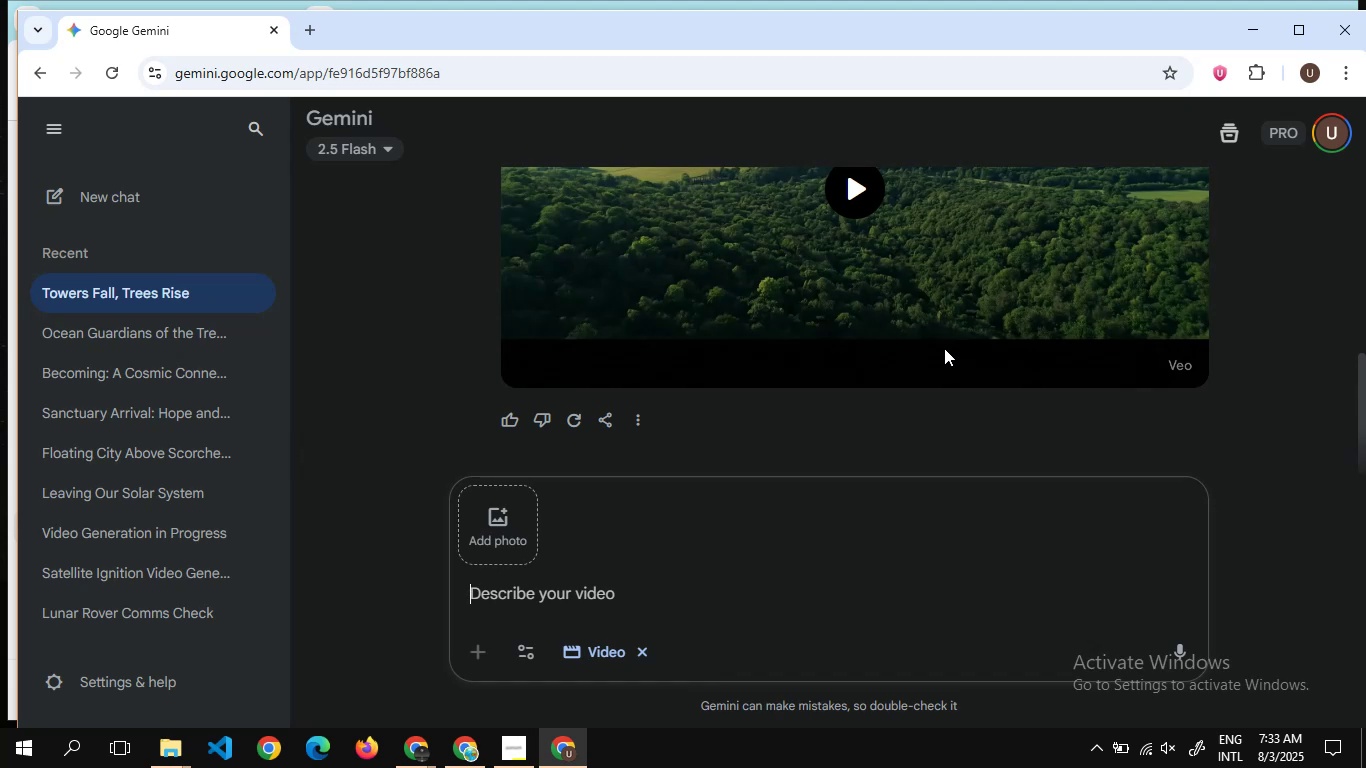 
wait(16.86)
 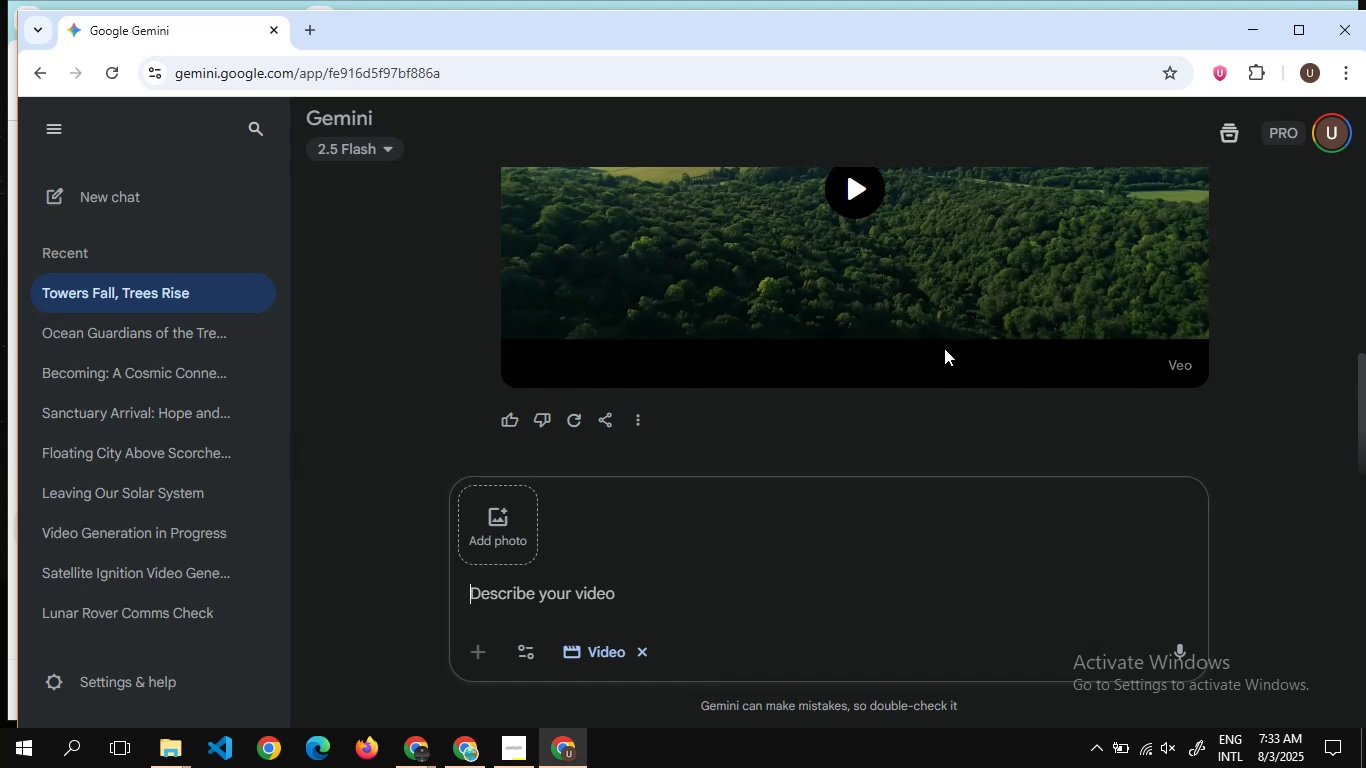 
scroll: coordinate [809, 309], scroll_direction: down, amount: 11.0
 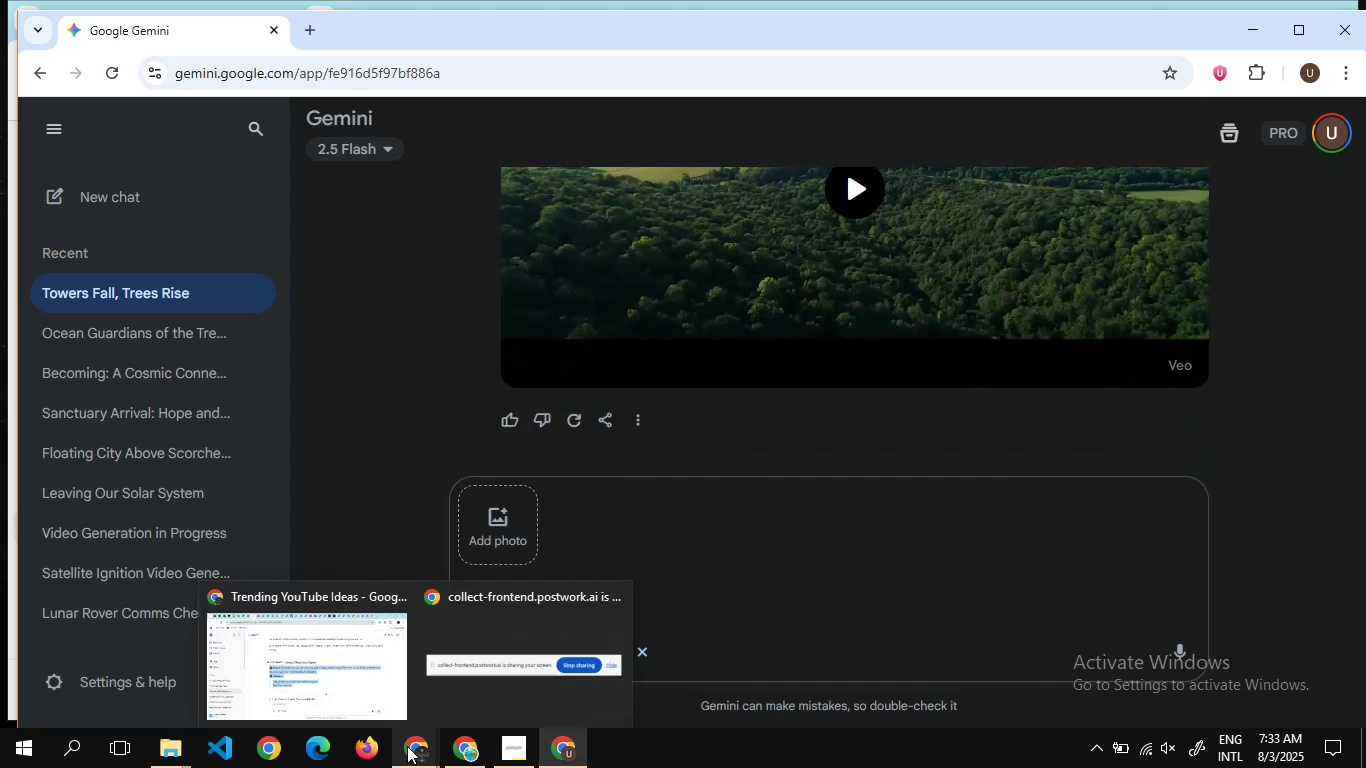 
left_click([282, 640])
 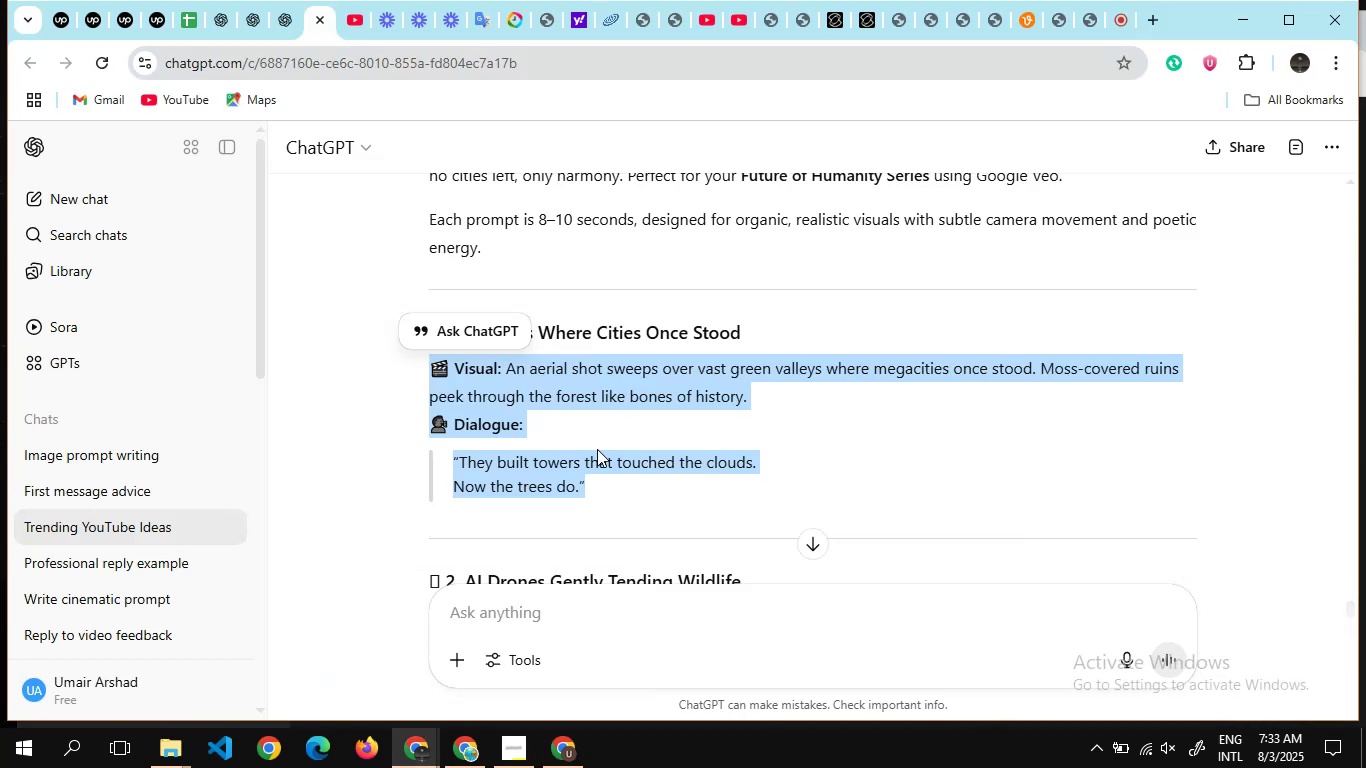 
scroll: coordinate [692, 396], scroll_direction: down, amount: 4.0
 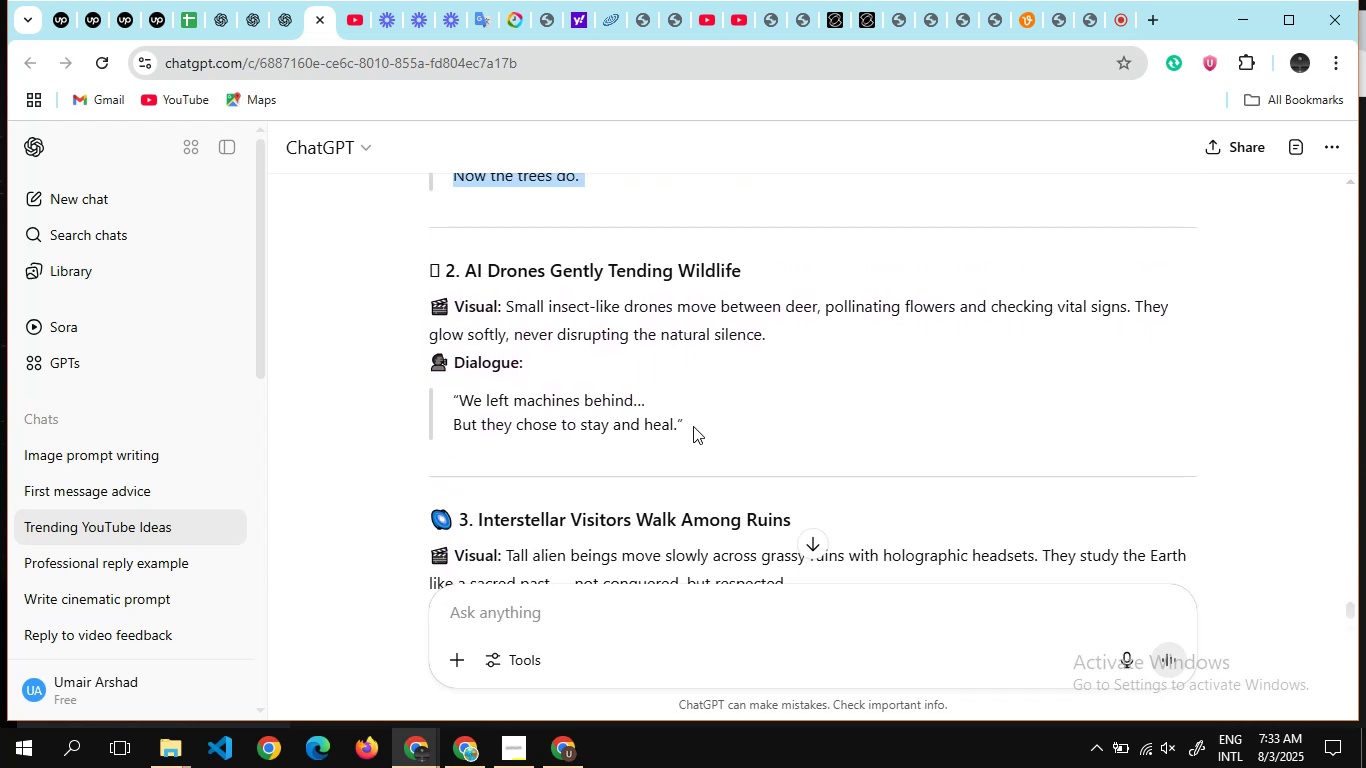 
left_click_drag(start_coordinate=[693, 426], to_coordinate=[438, 317])
 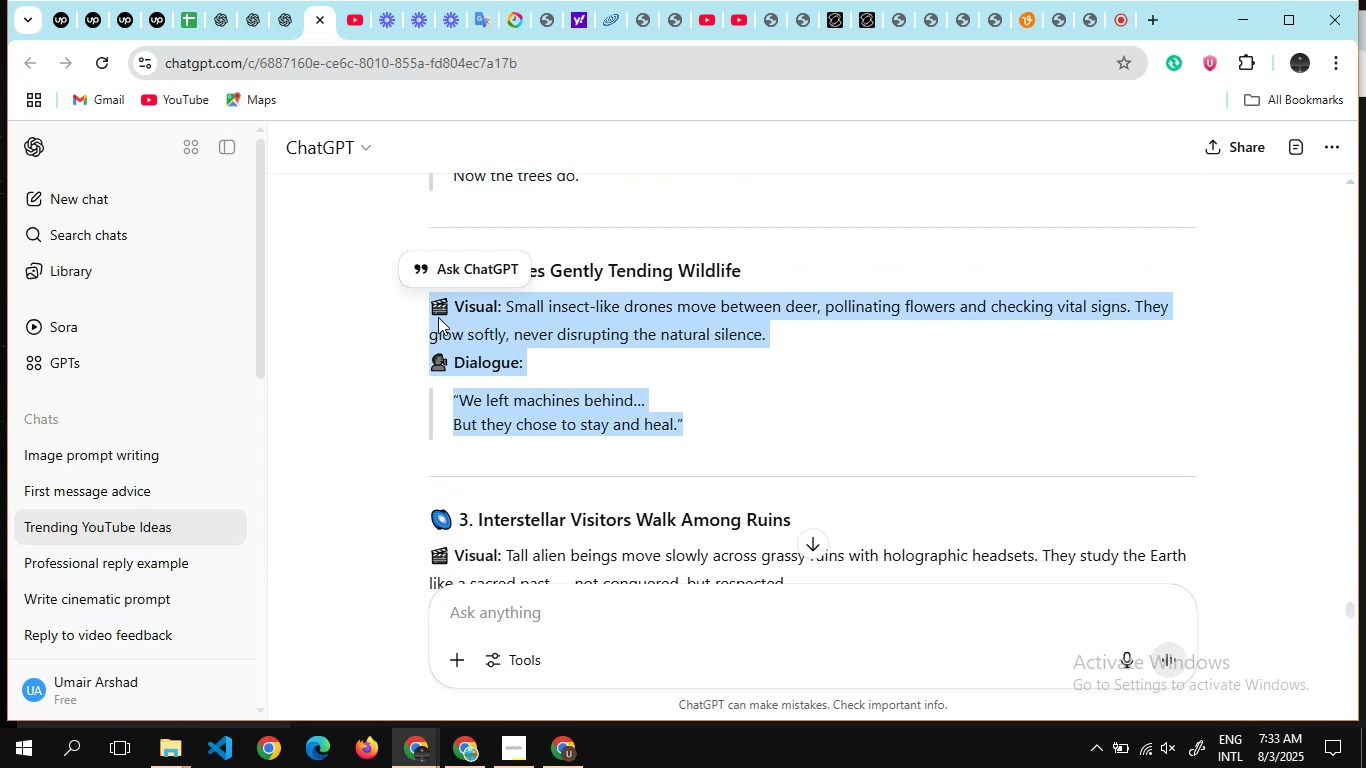 
hold_key(key=ControlLeft, duration=1.56)
 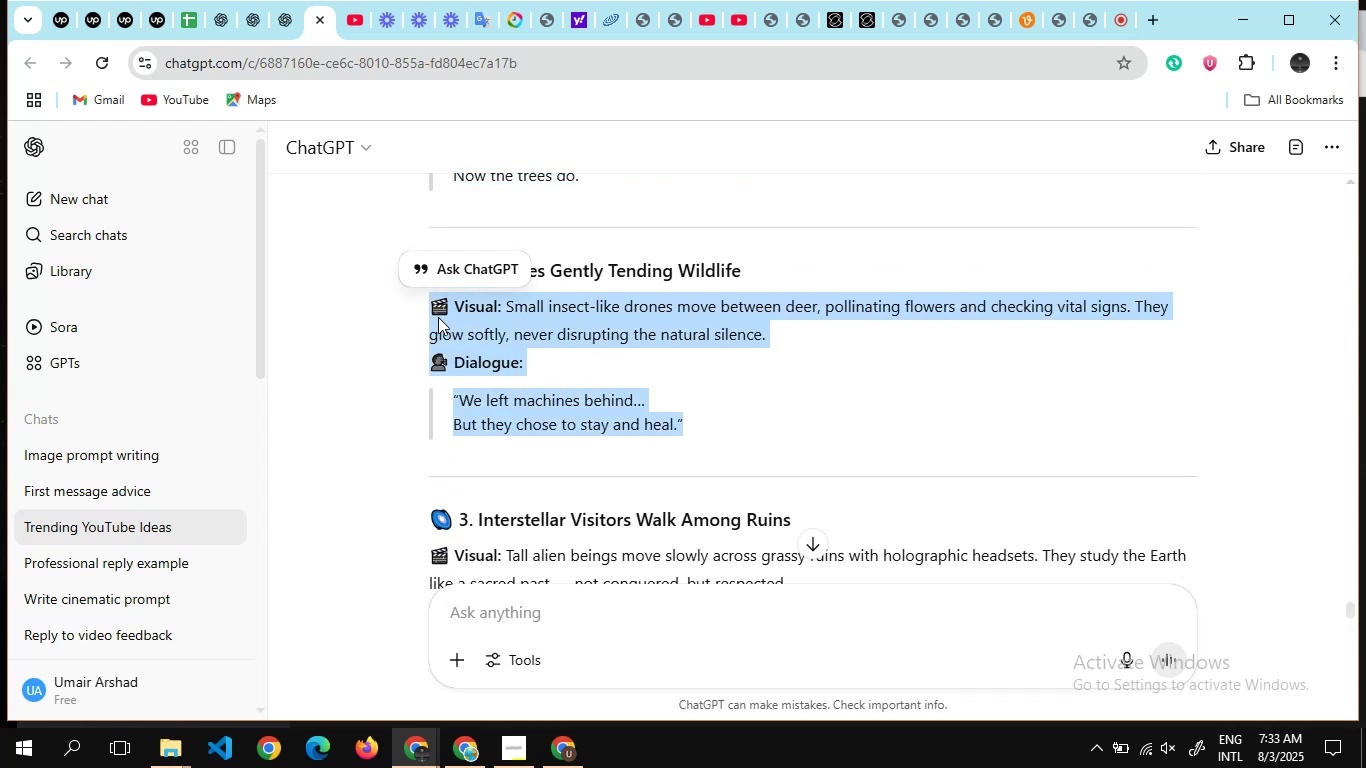 
hold_key(key=C, duration=0.59)
 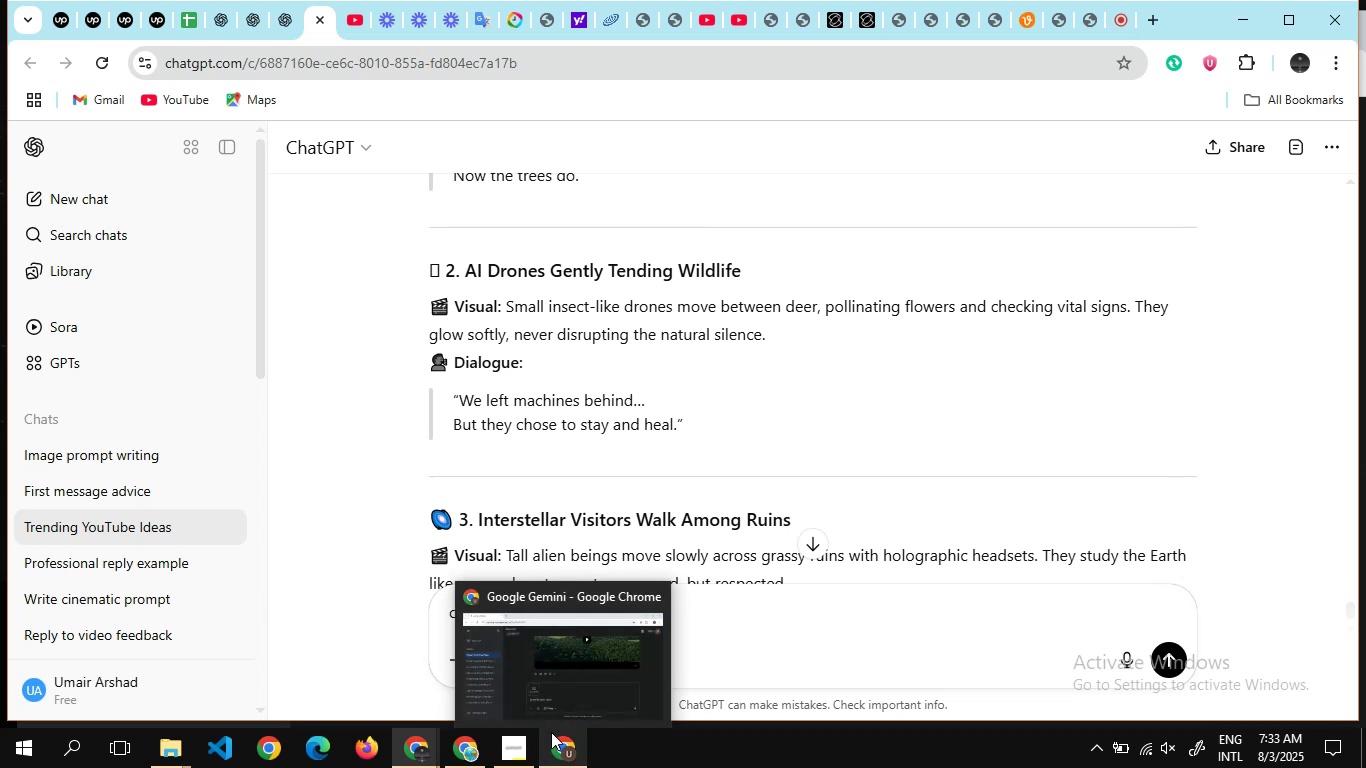 
left_click([551, 732])
 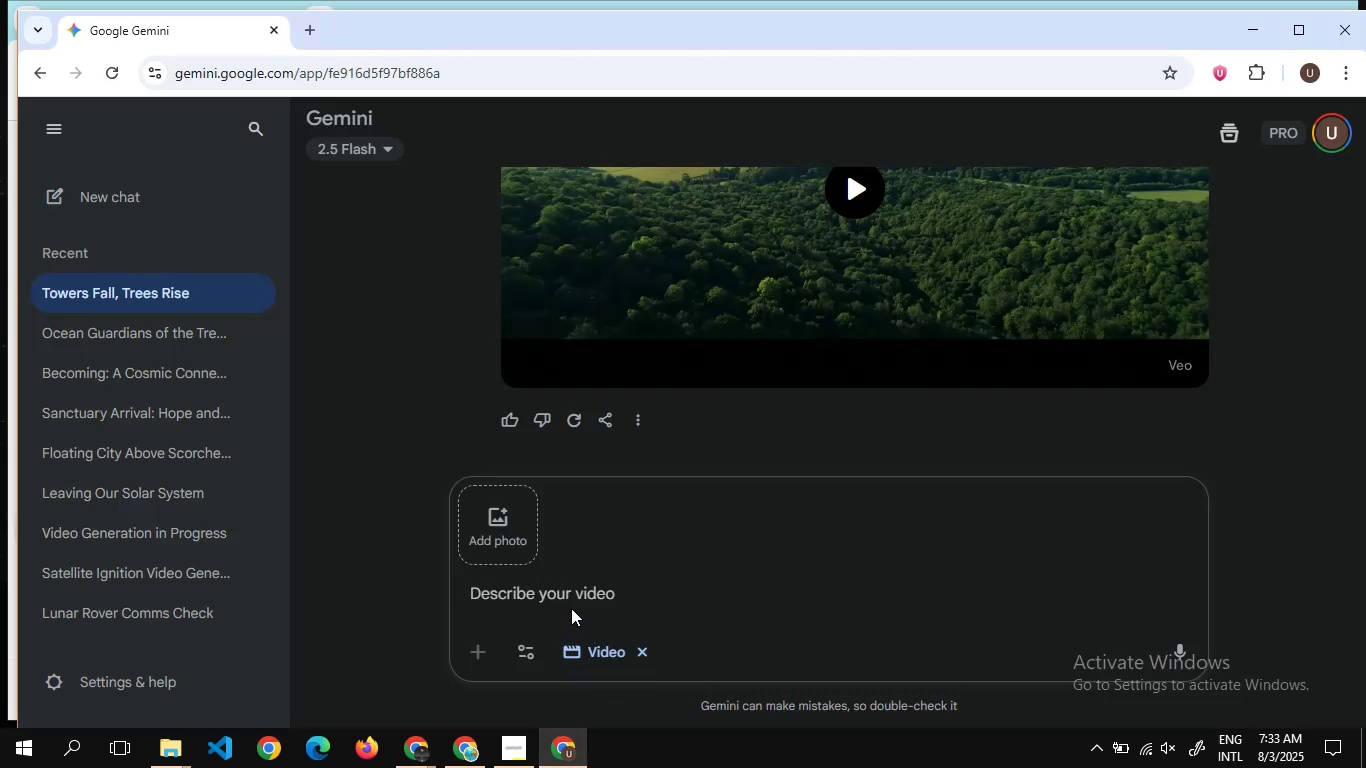 
hold_key(key=ControlLeft, duration=0.99)
 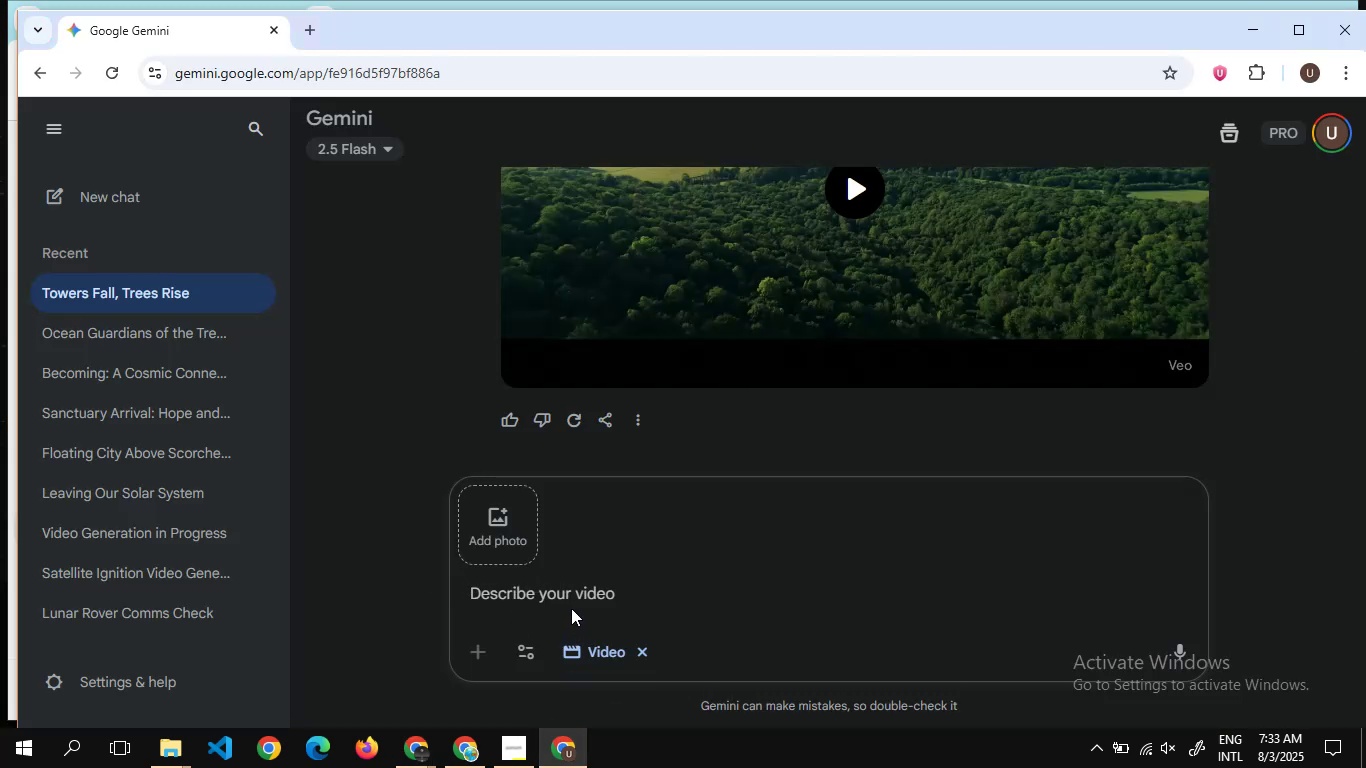 
key(Control+V)
 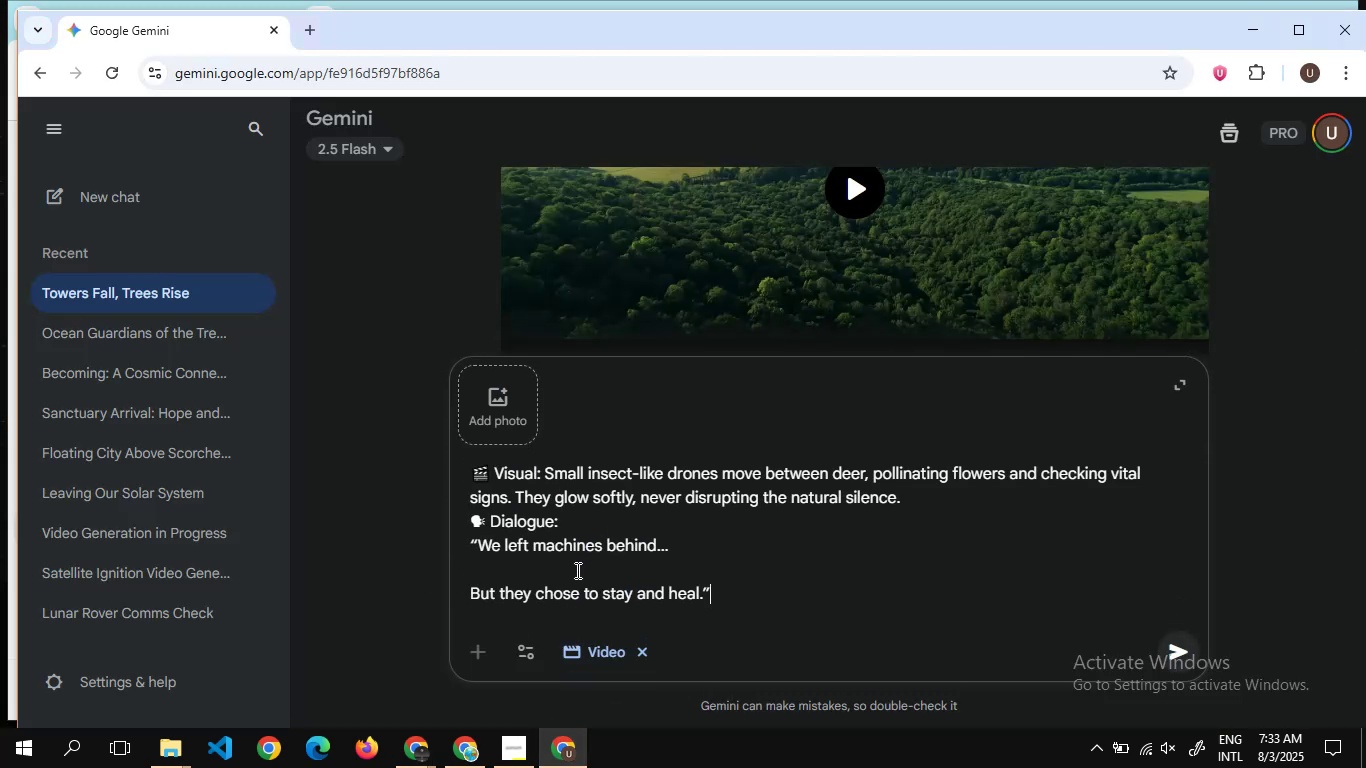 
left_click([576, 568])
 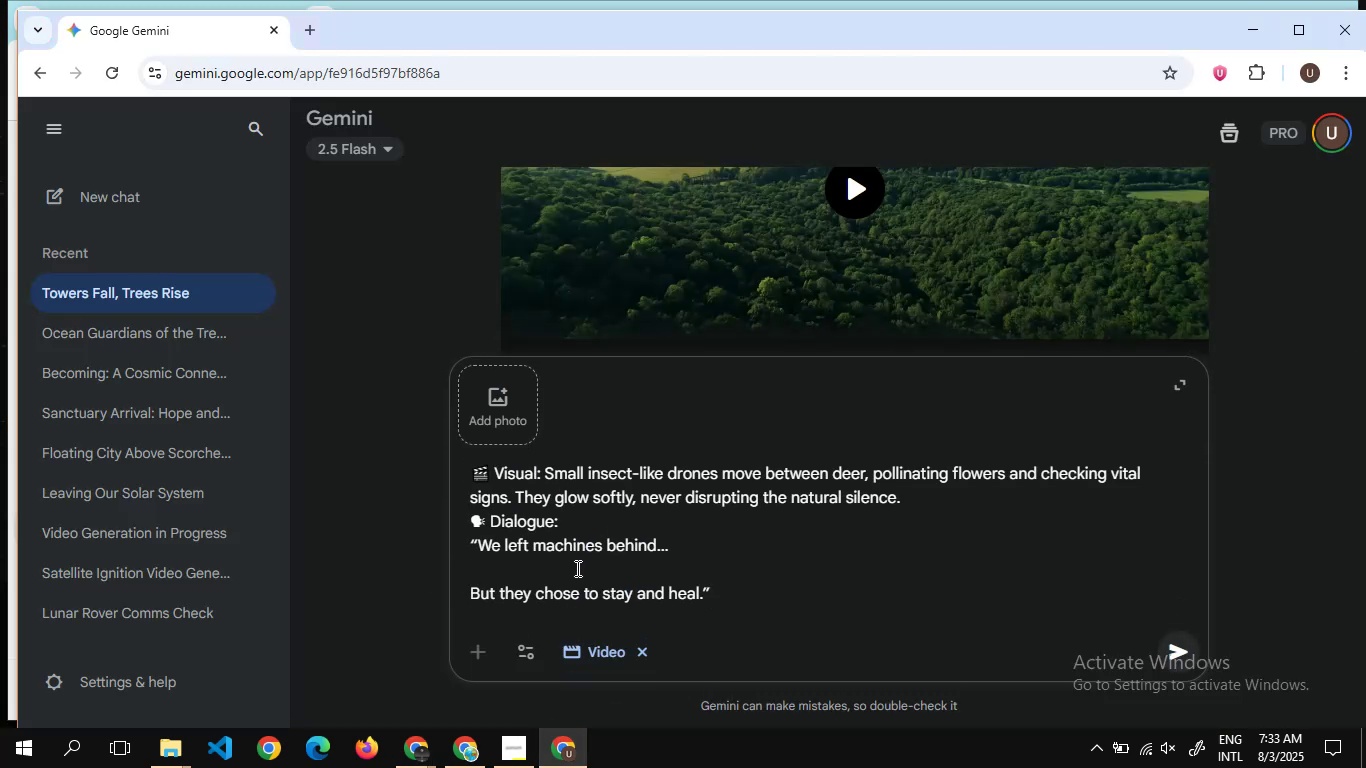 
key(Backspace)
 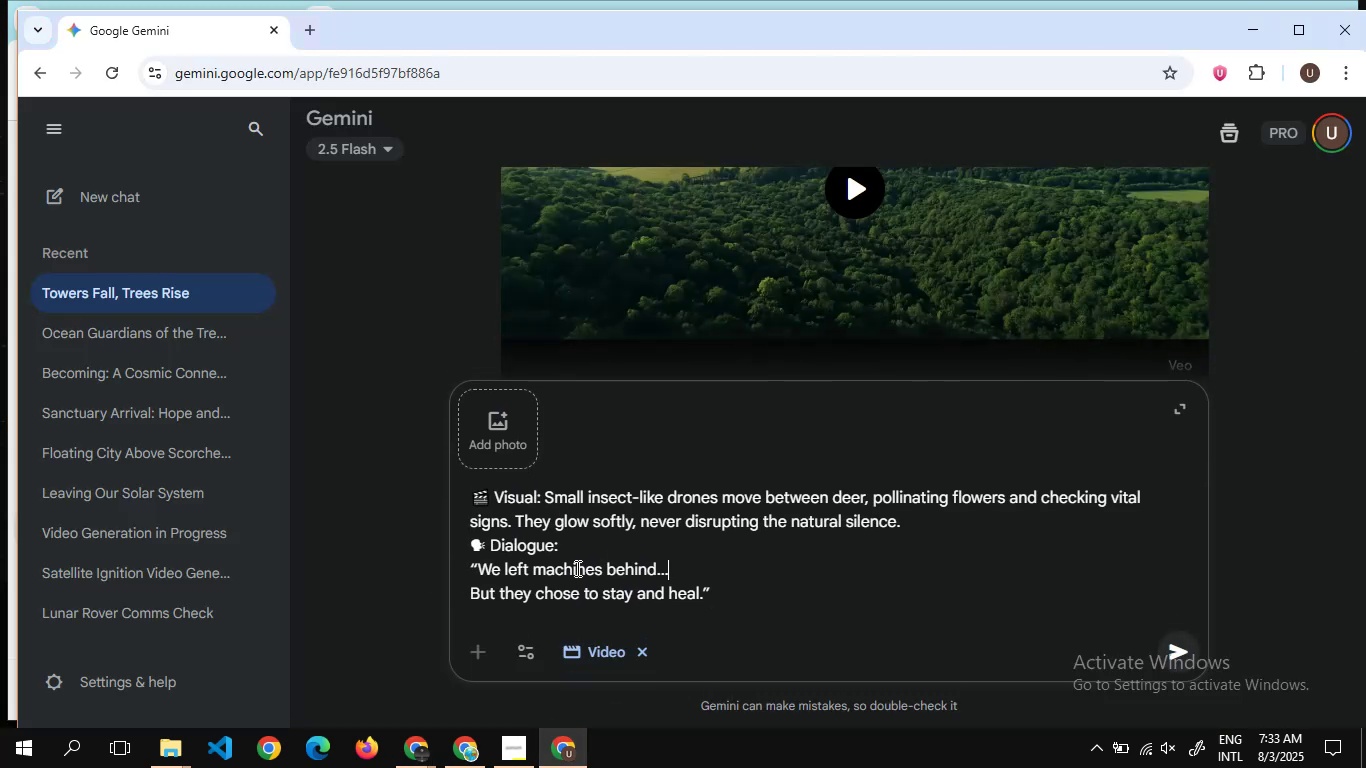 
key(Enter)
 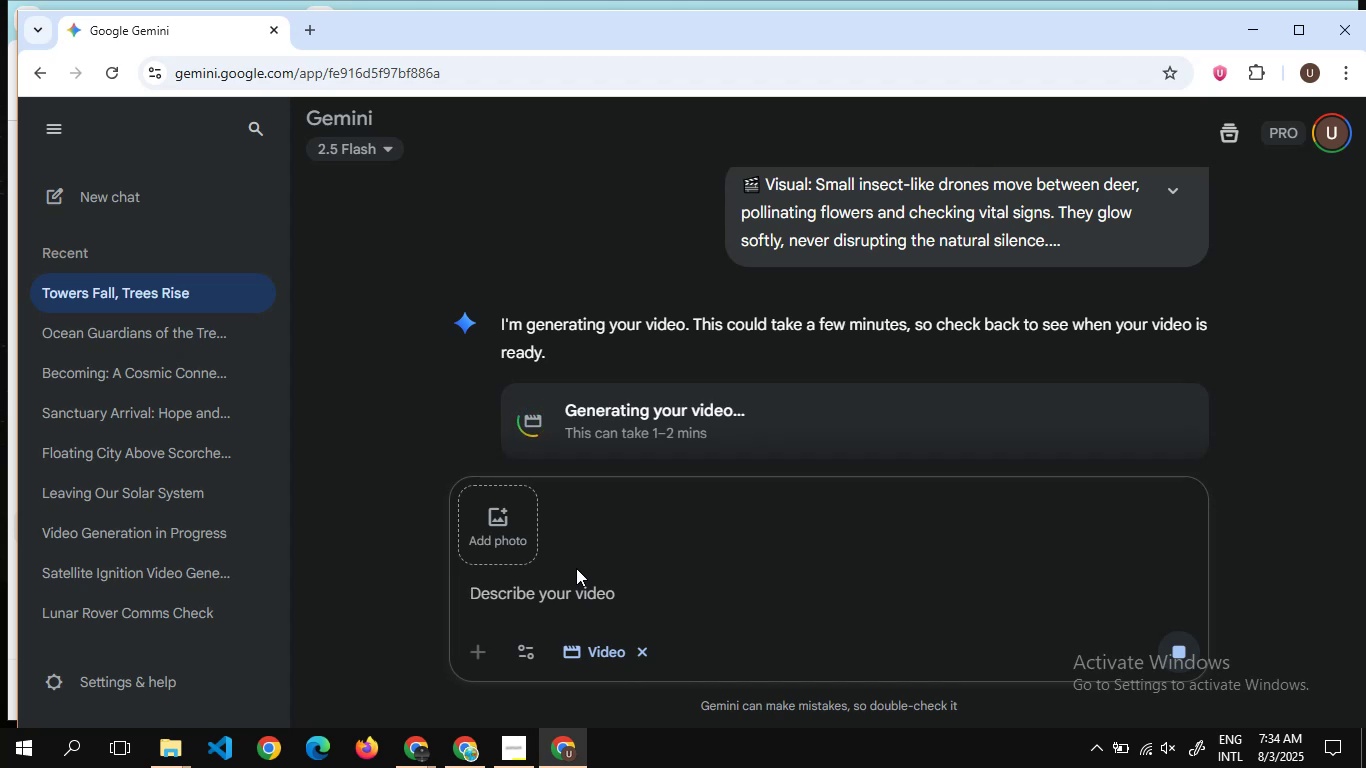 
wait(21.03)
 